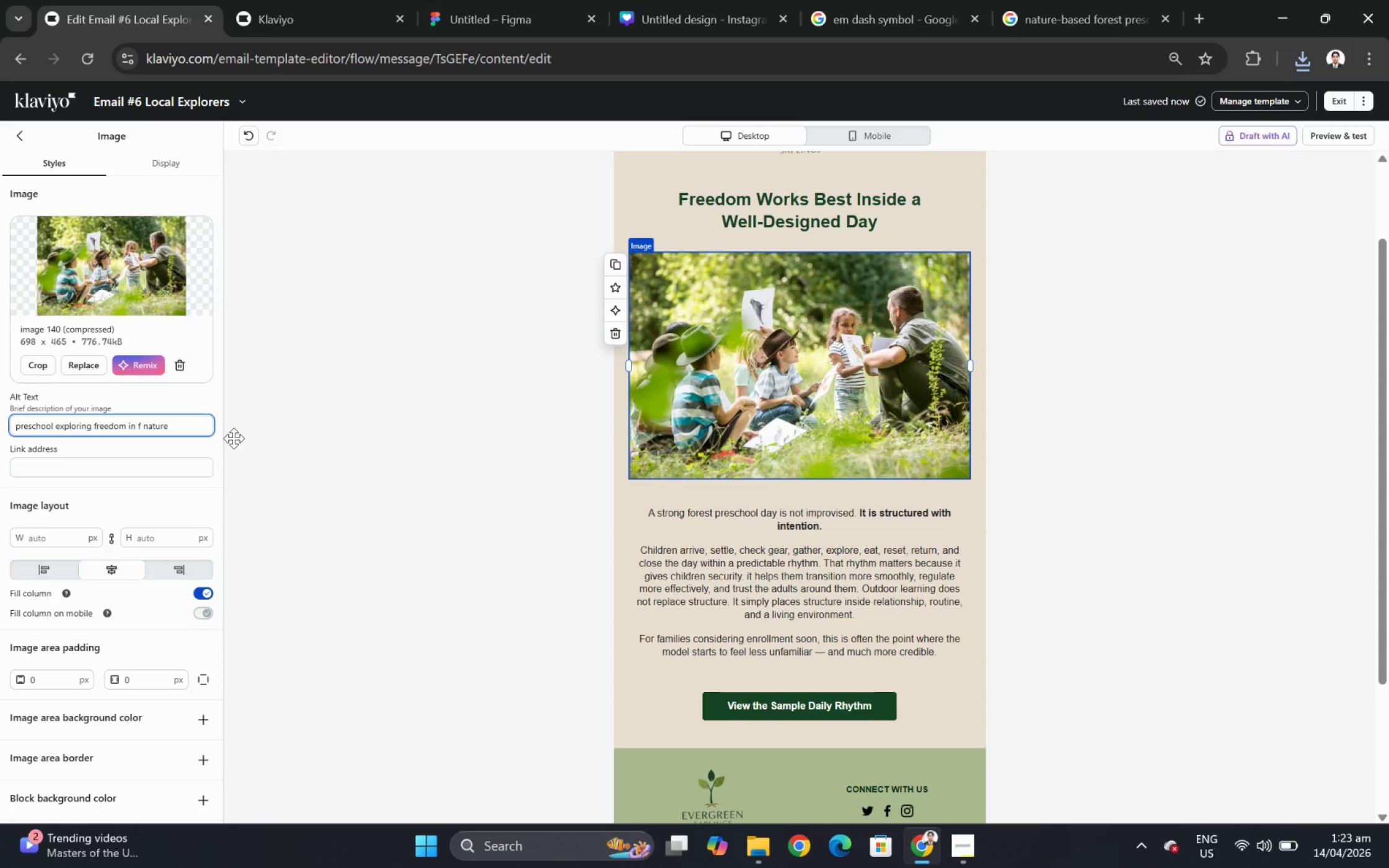 
key(Backspace)
 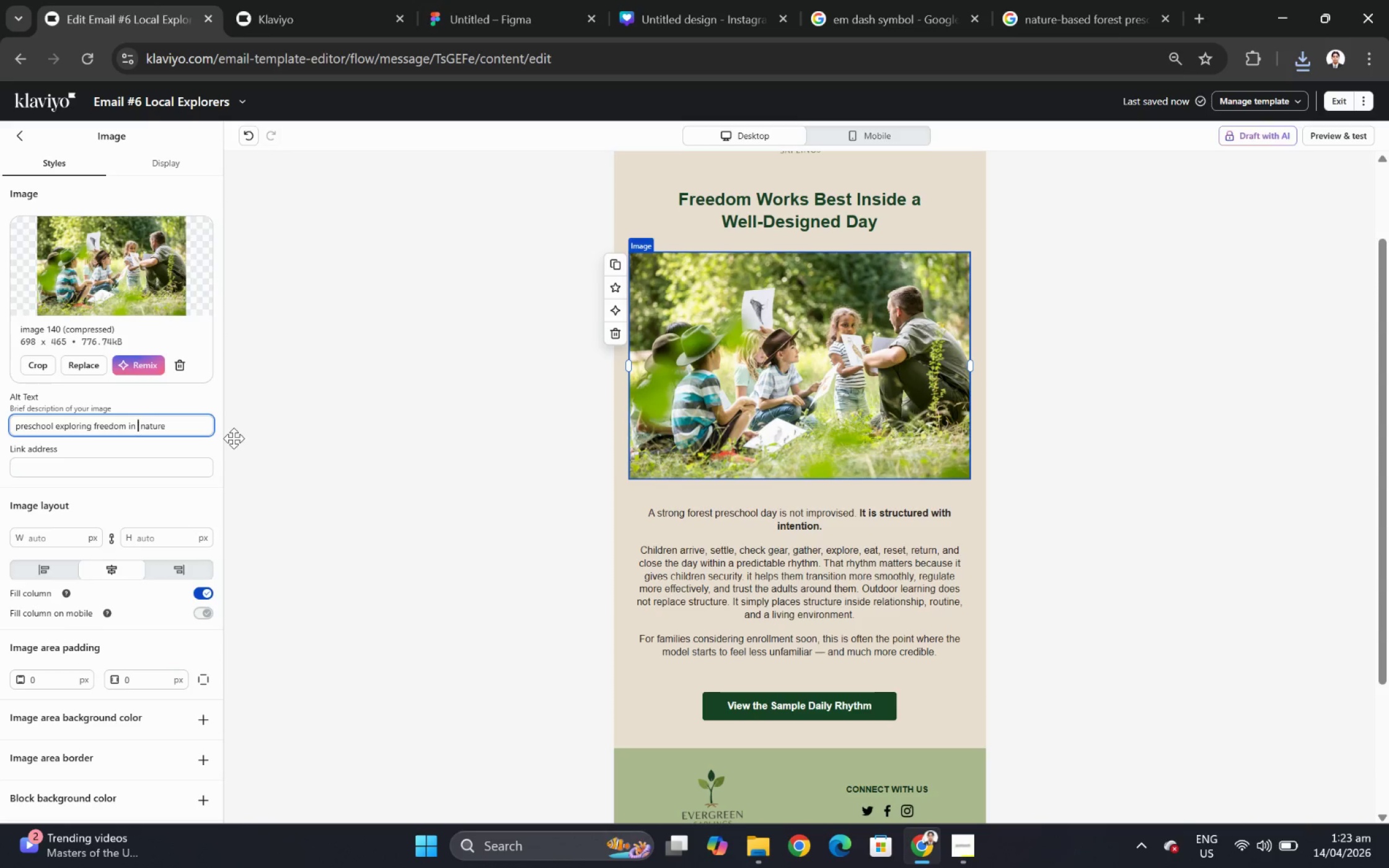 
key(Backspace)
 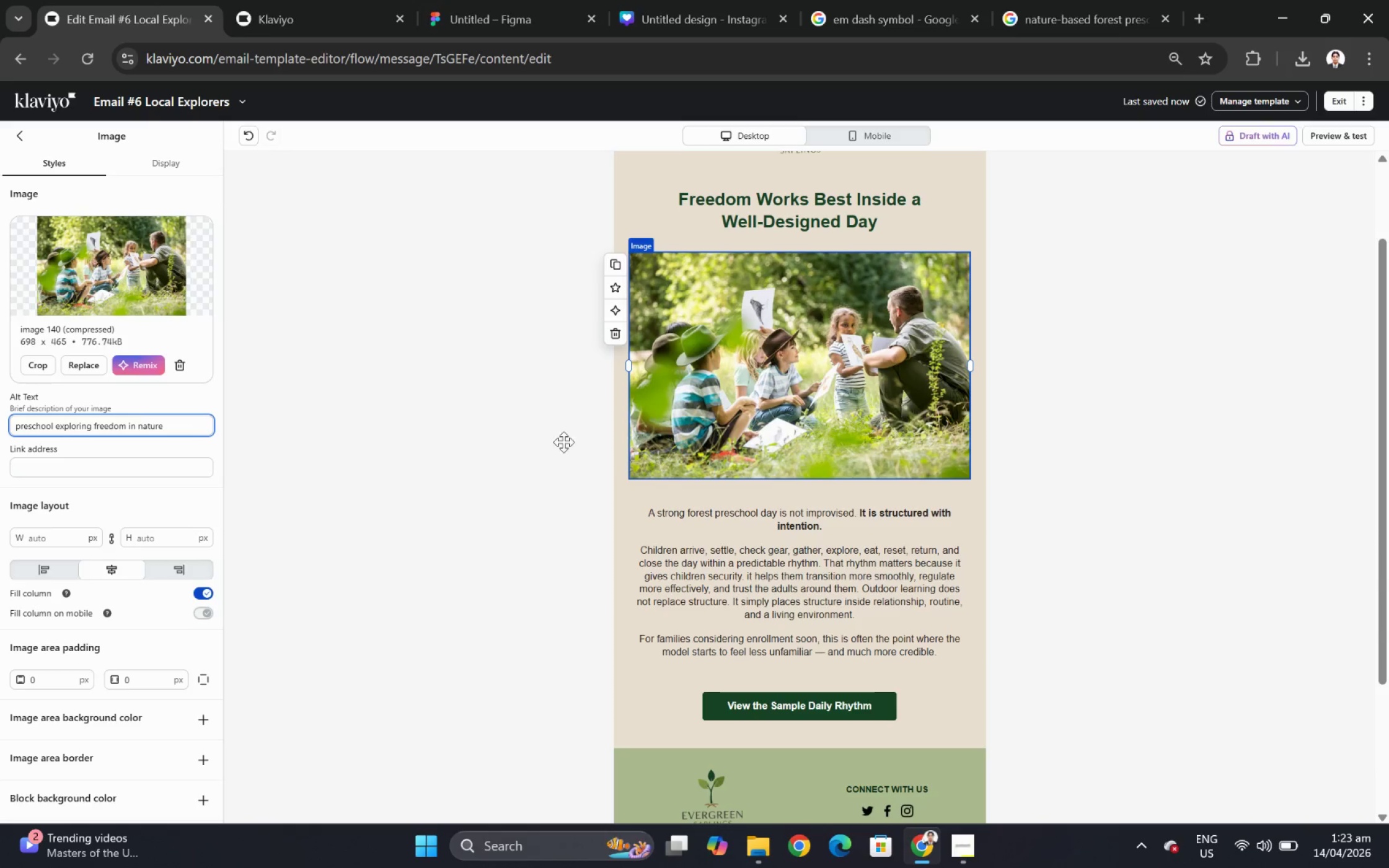 
left_click([829, 490])
 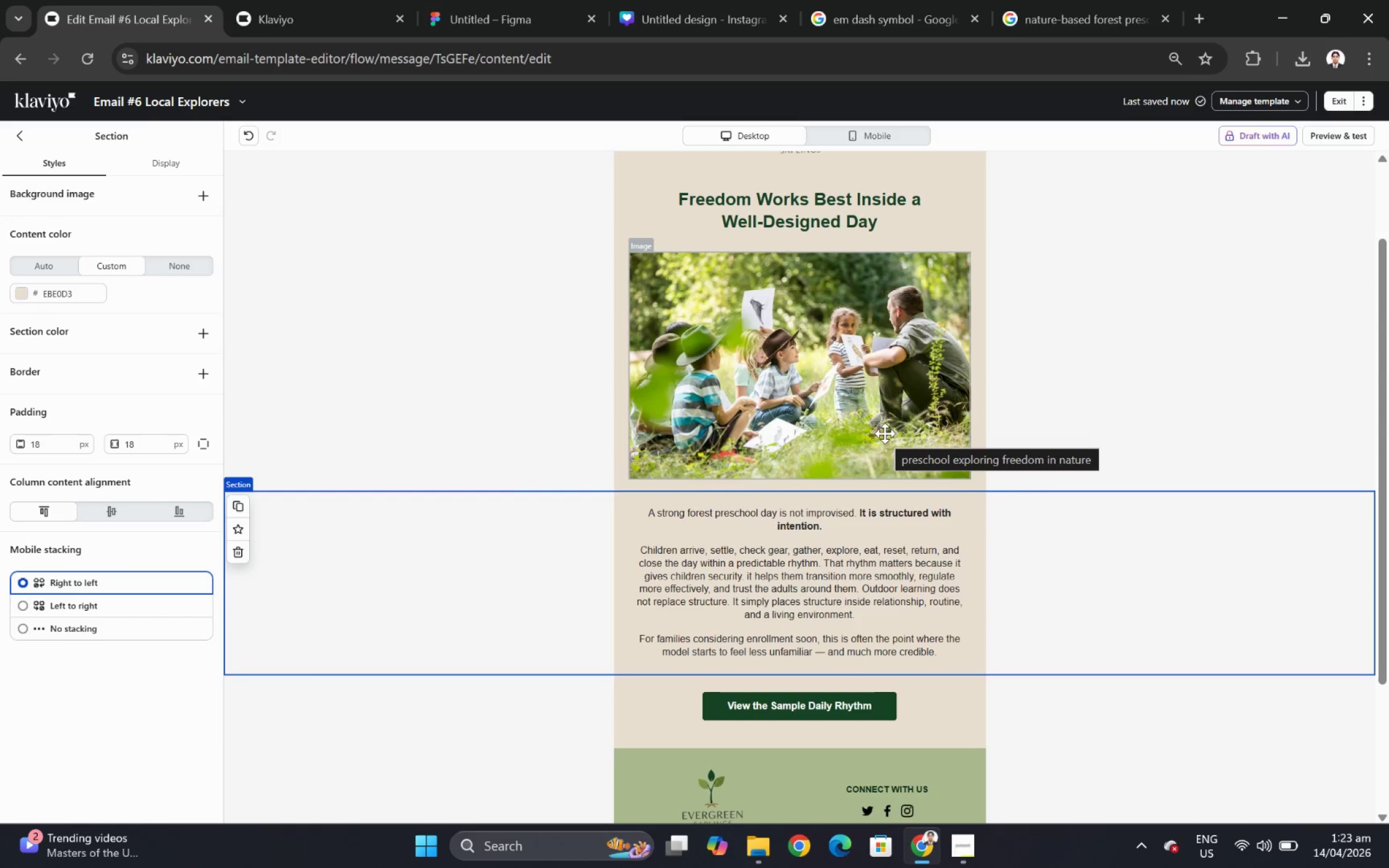 
left_click([881, 404])
 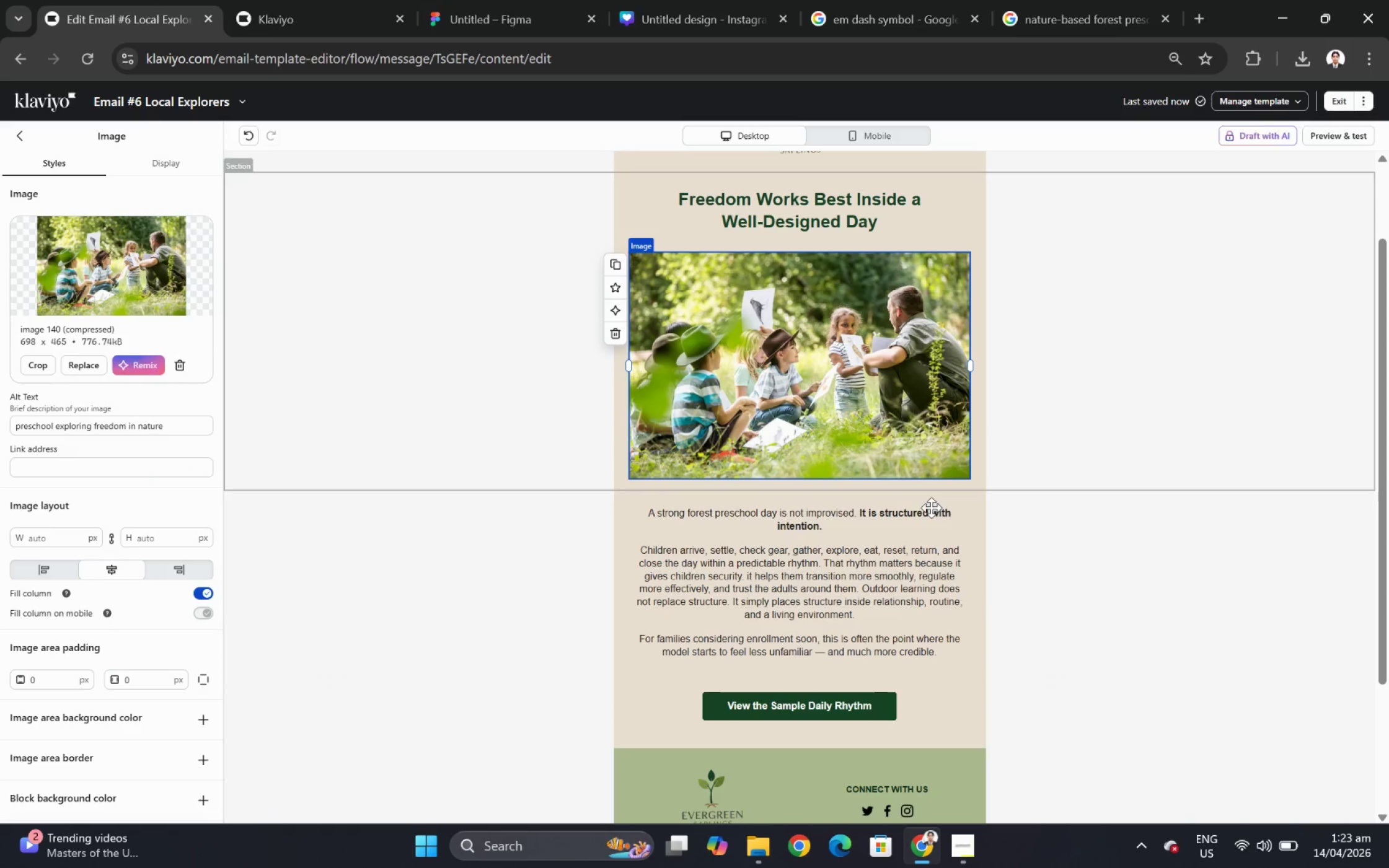 
scroll: coordinate [969, 604], scroll_direction: down, amount: 3.0
 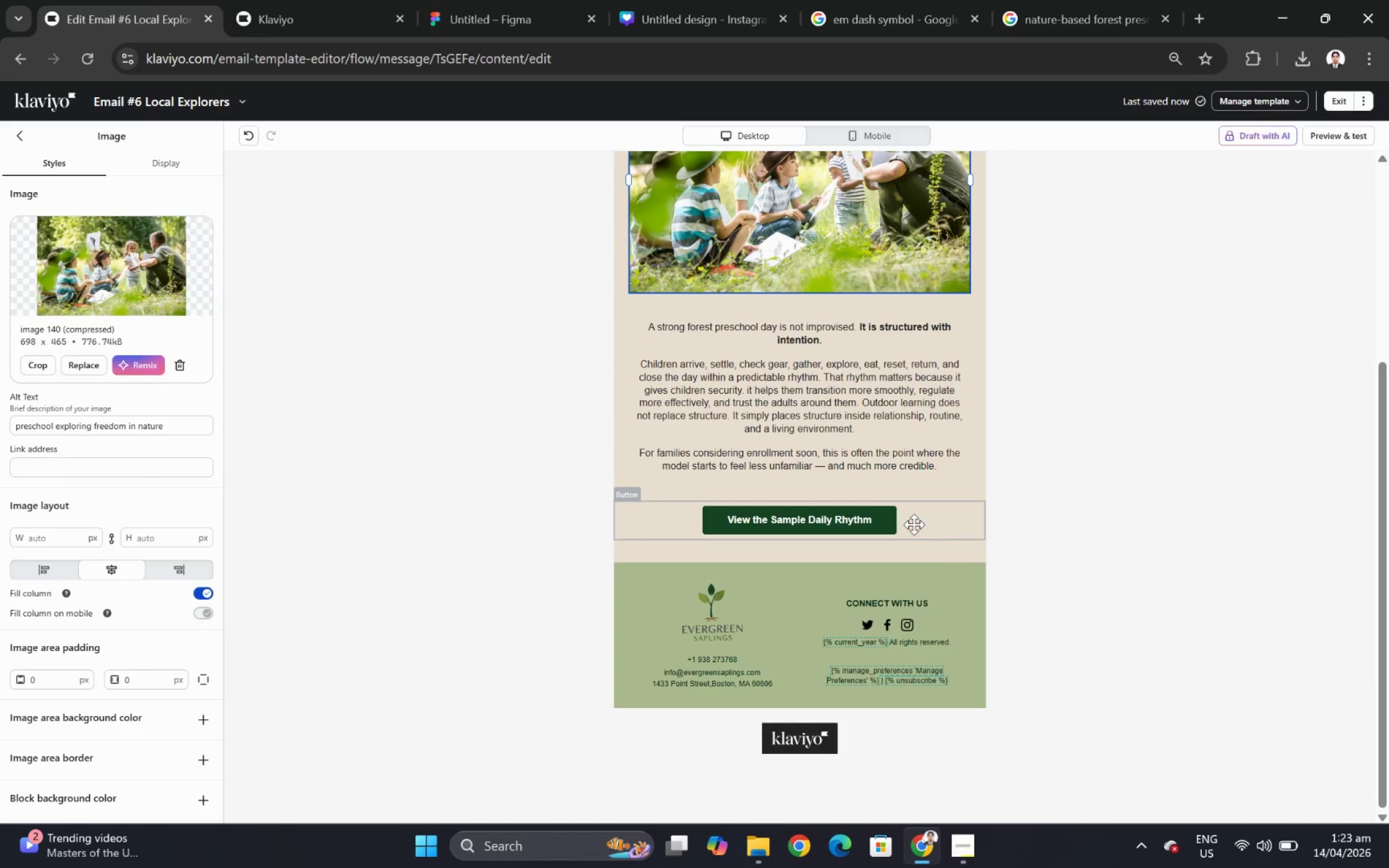 
left_click([914, 524])
 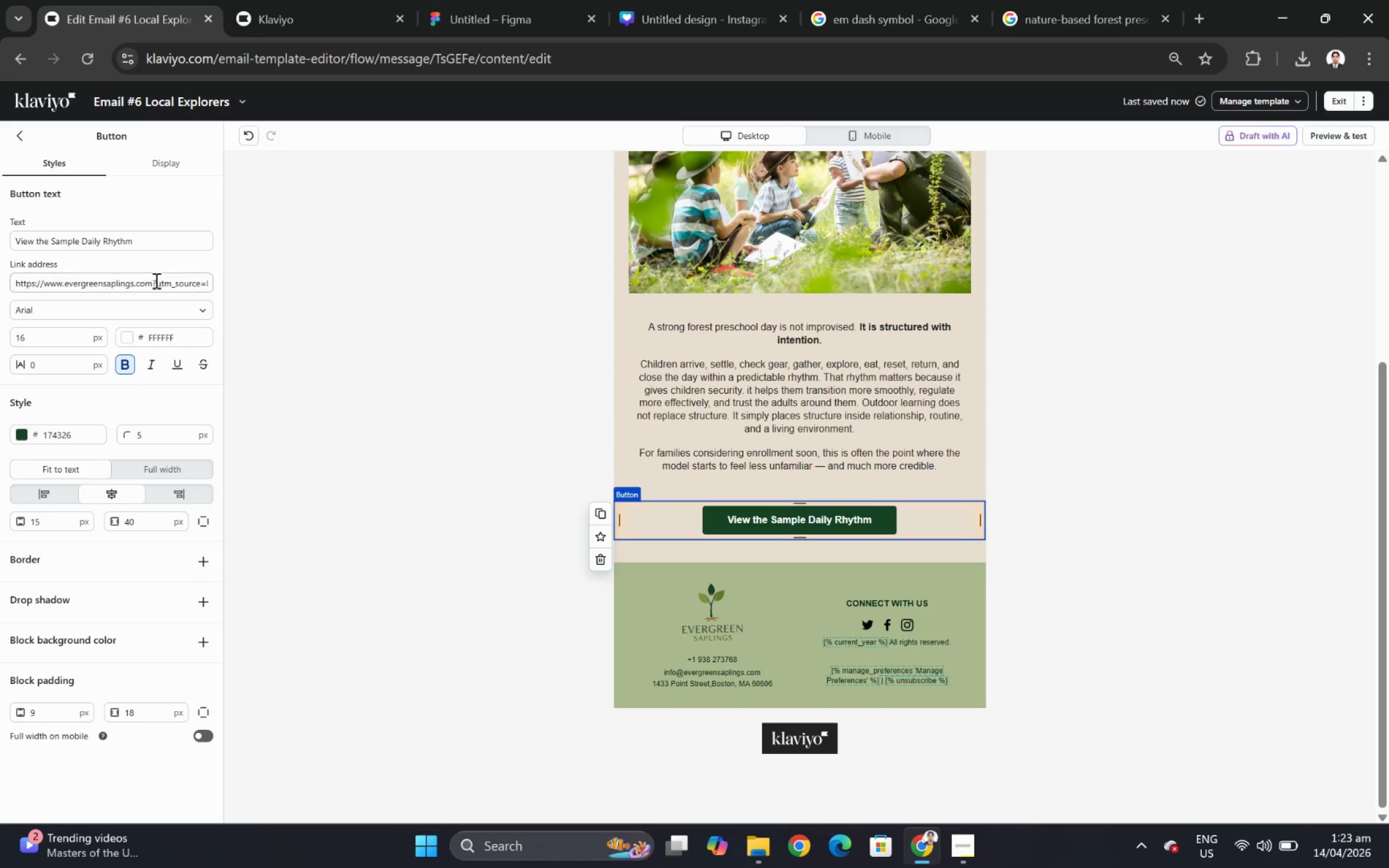 
left_click_drag(start_coordinate=[152, 288], to_coordinate=[221, 285])
 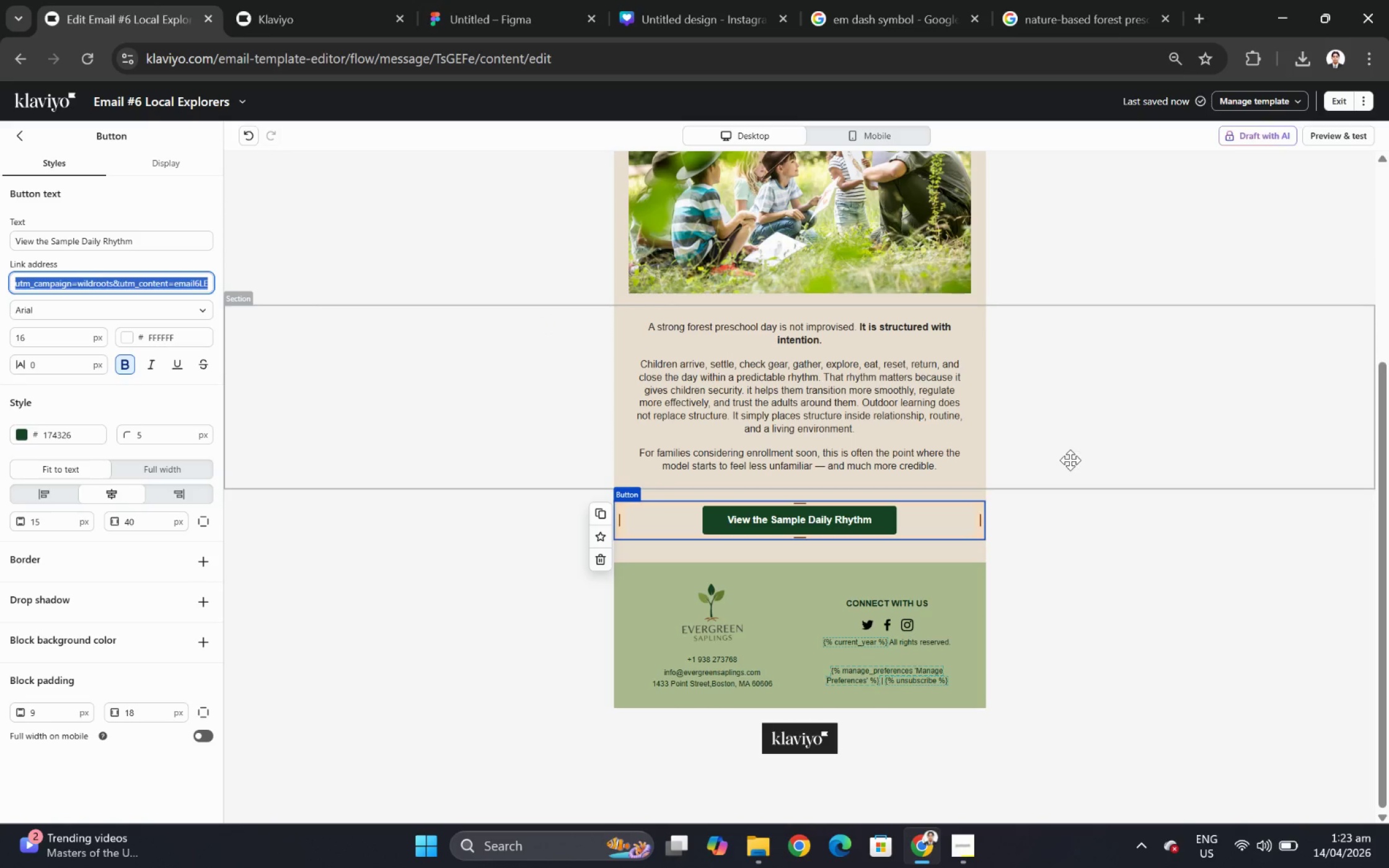 
left_click([1070, 460])
 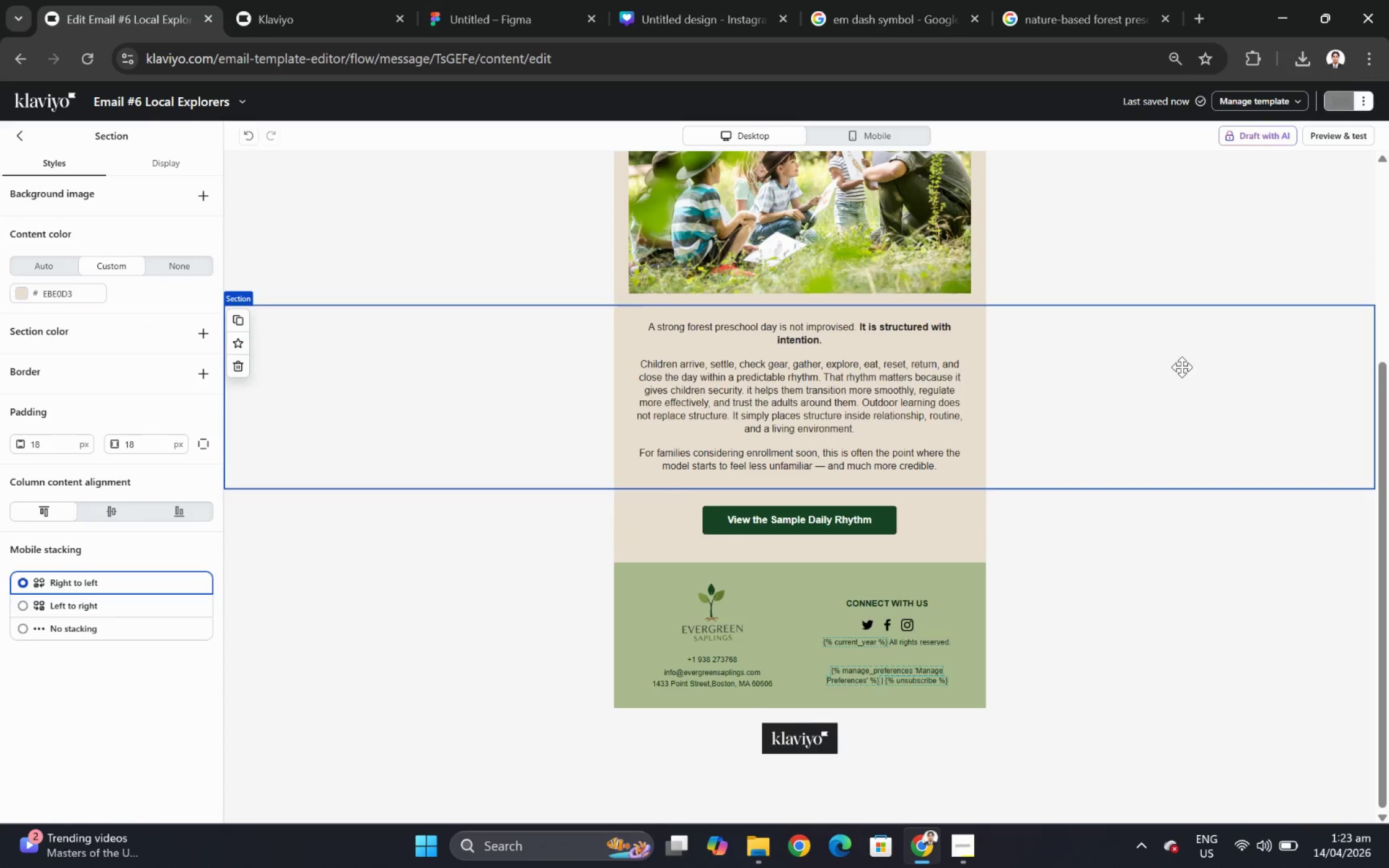 
scroll: coordinate [1183, 366], scroll_direction: up, amount: 4.0
 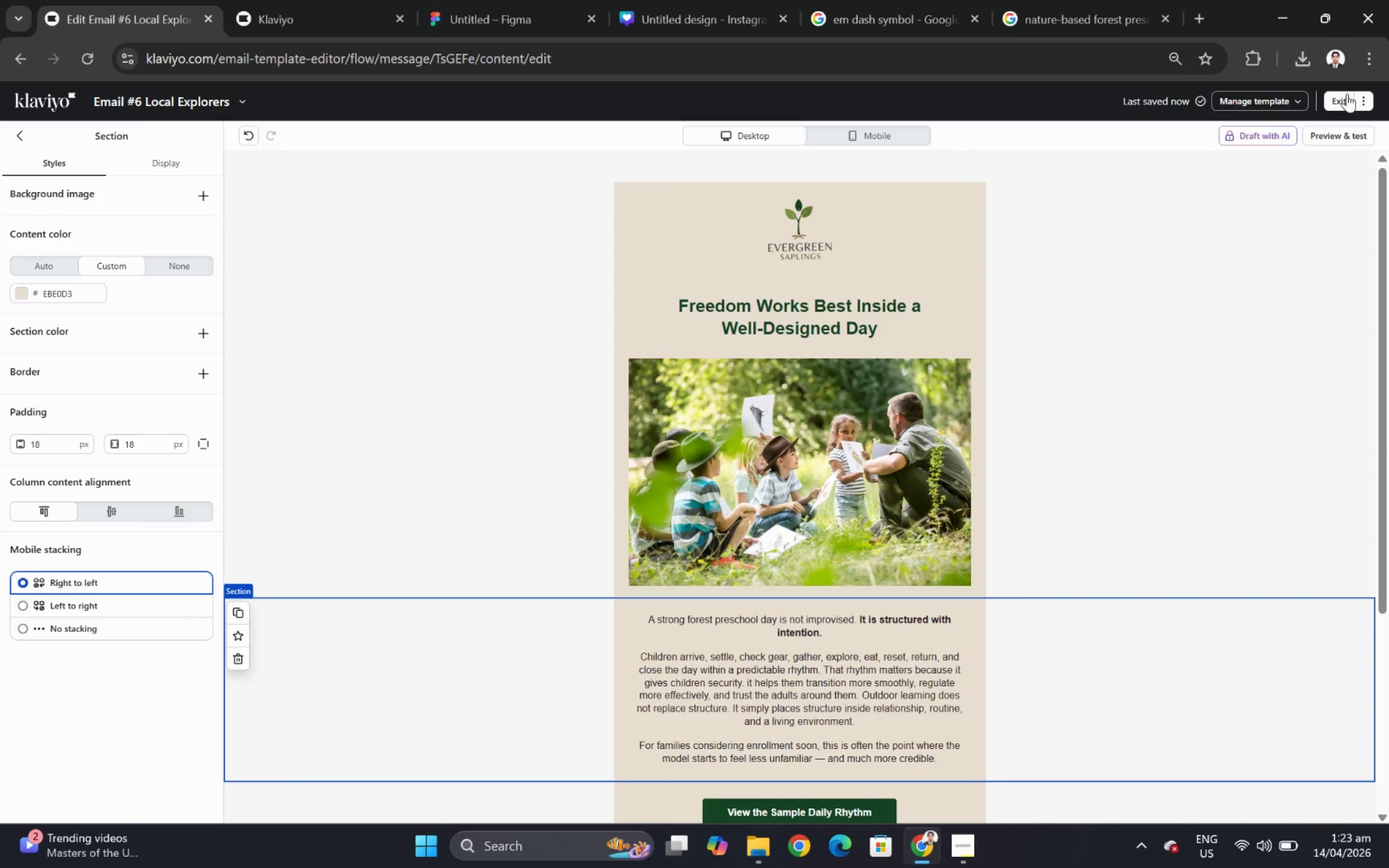 
left_click([1346, 101])
 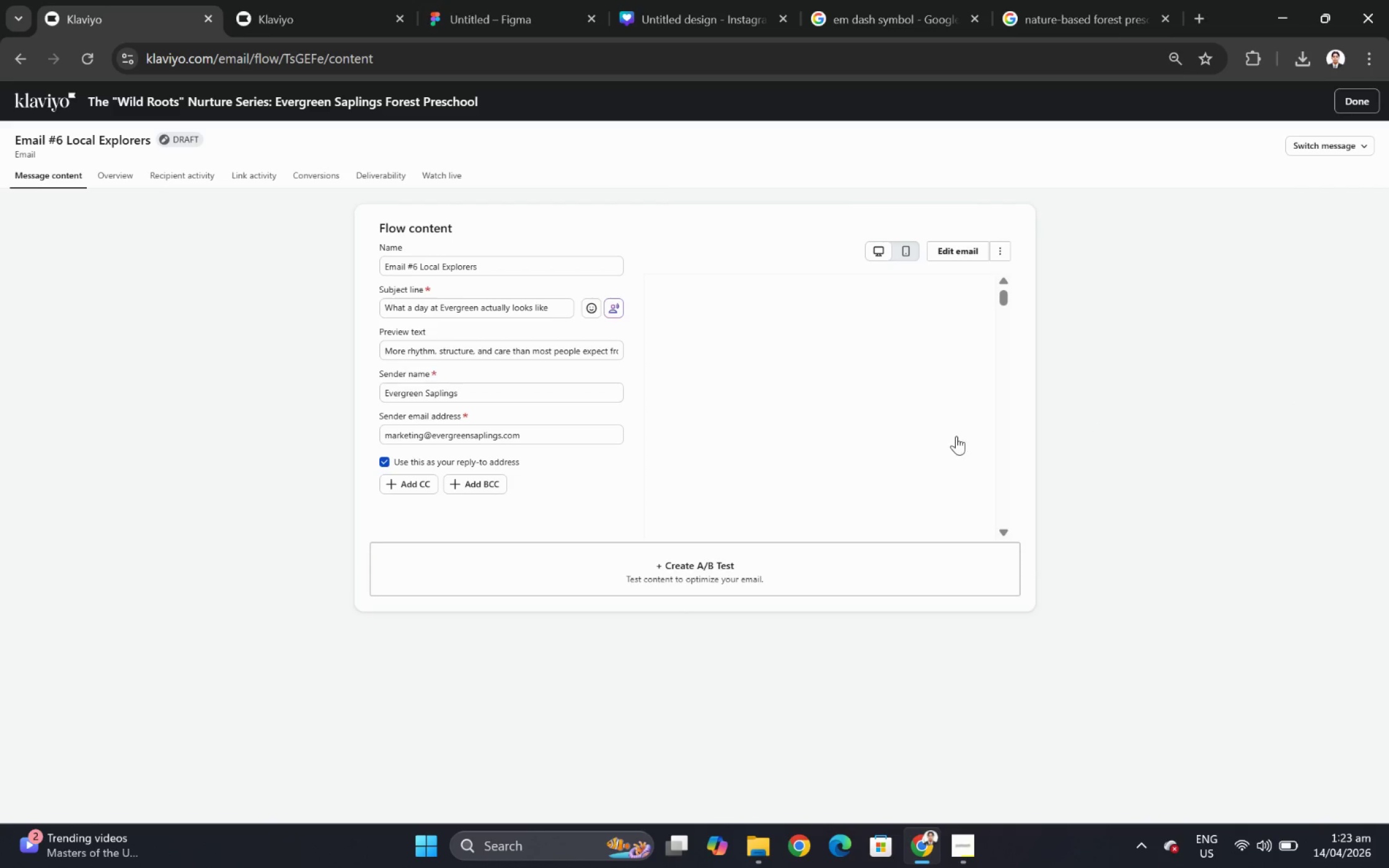 
scroll: coordinate [955, 436], scroll_direction: down, amount: 3.0
 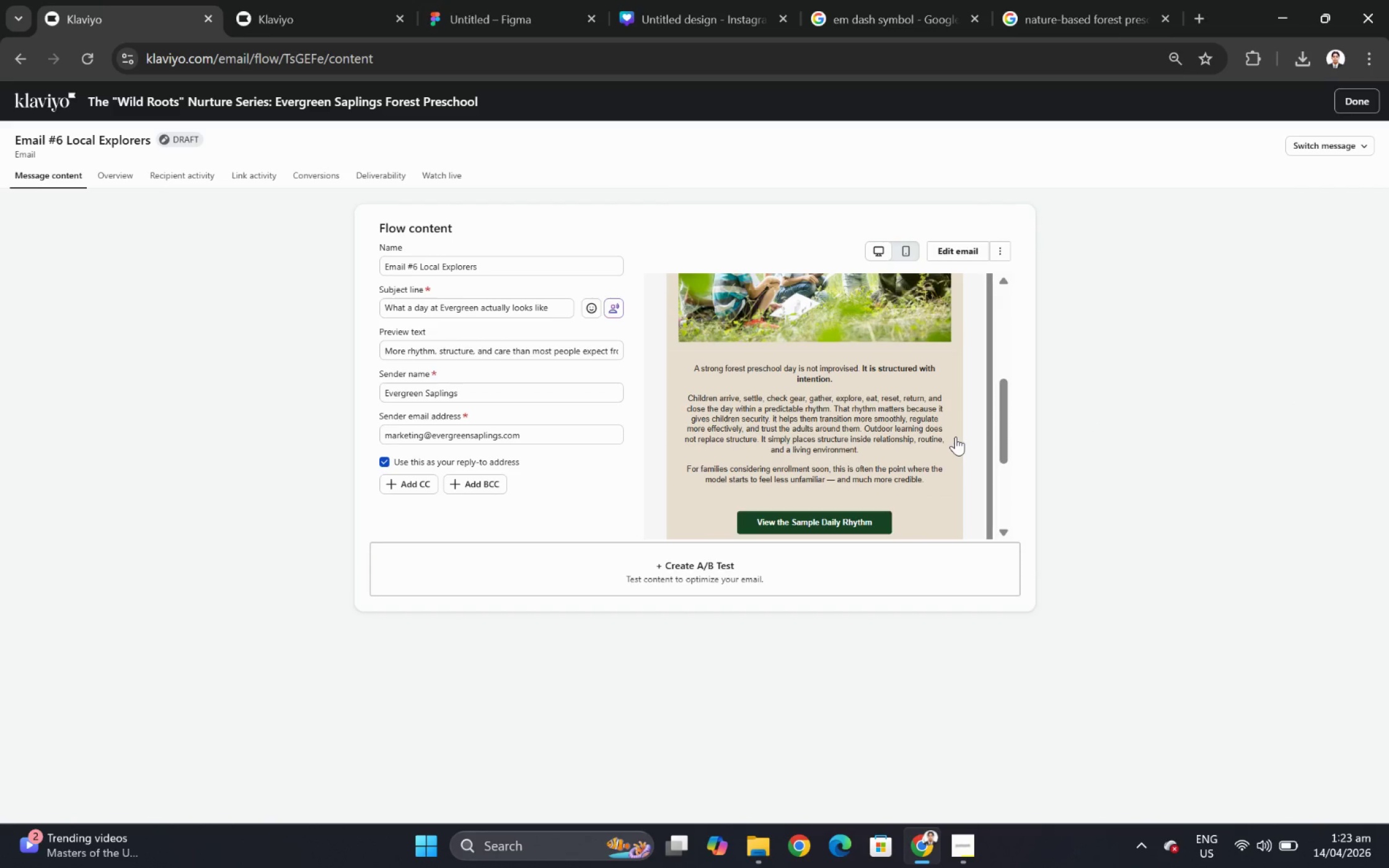 
wait(17.84)
 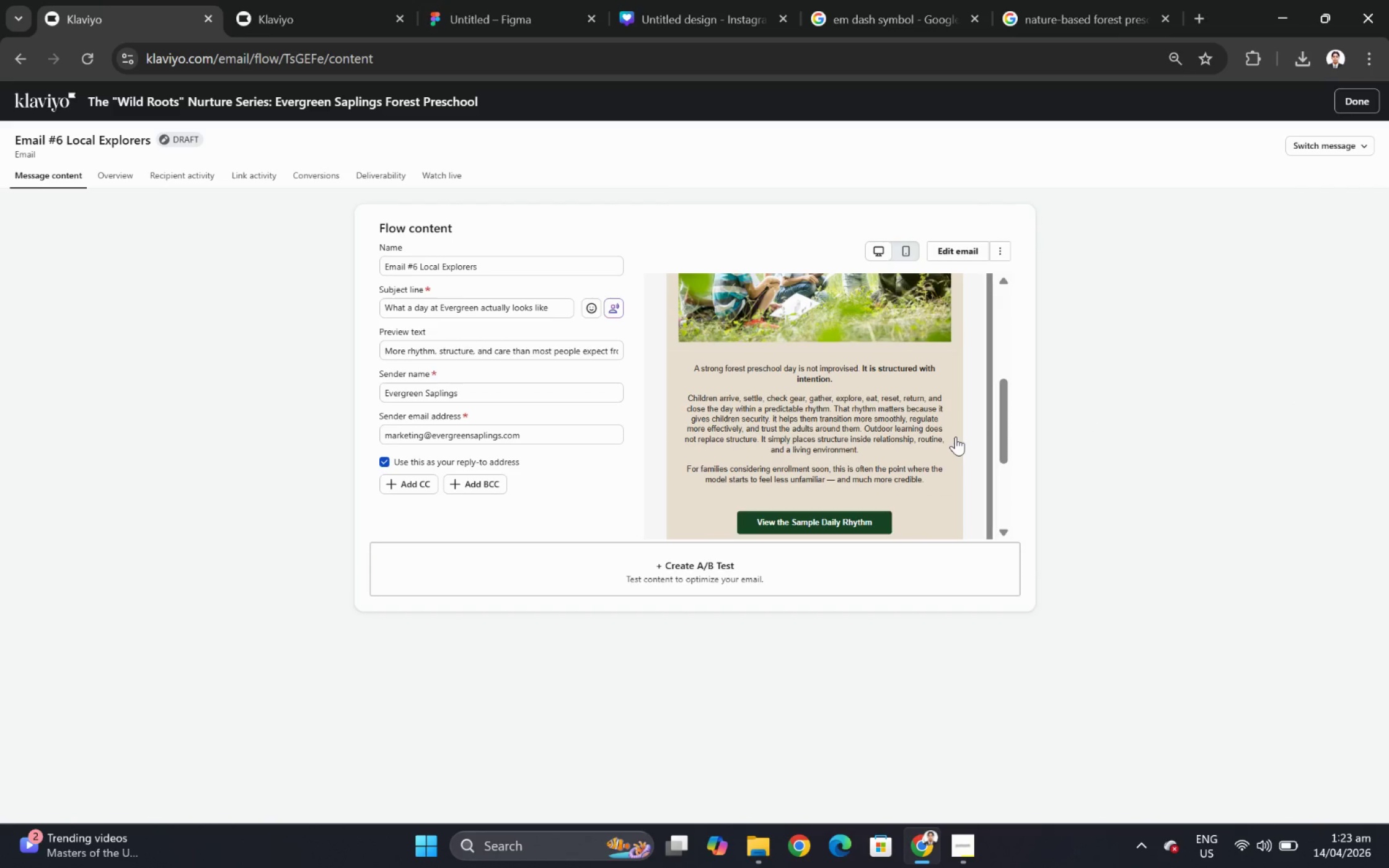 
scroll: coordinate [916, 427], scroll_direction: up, amount: 6.0
 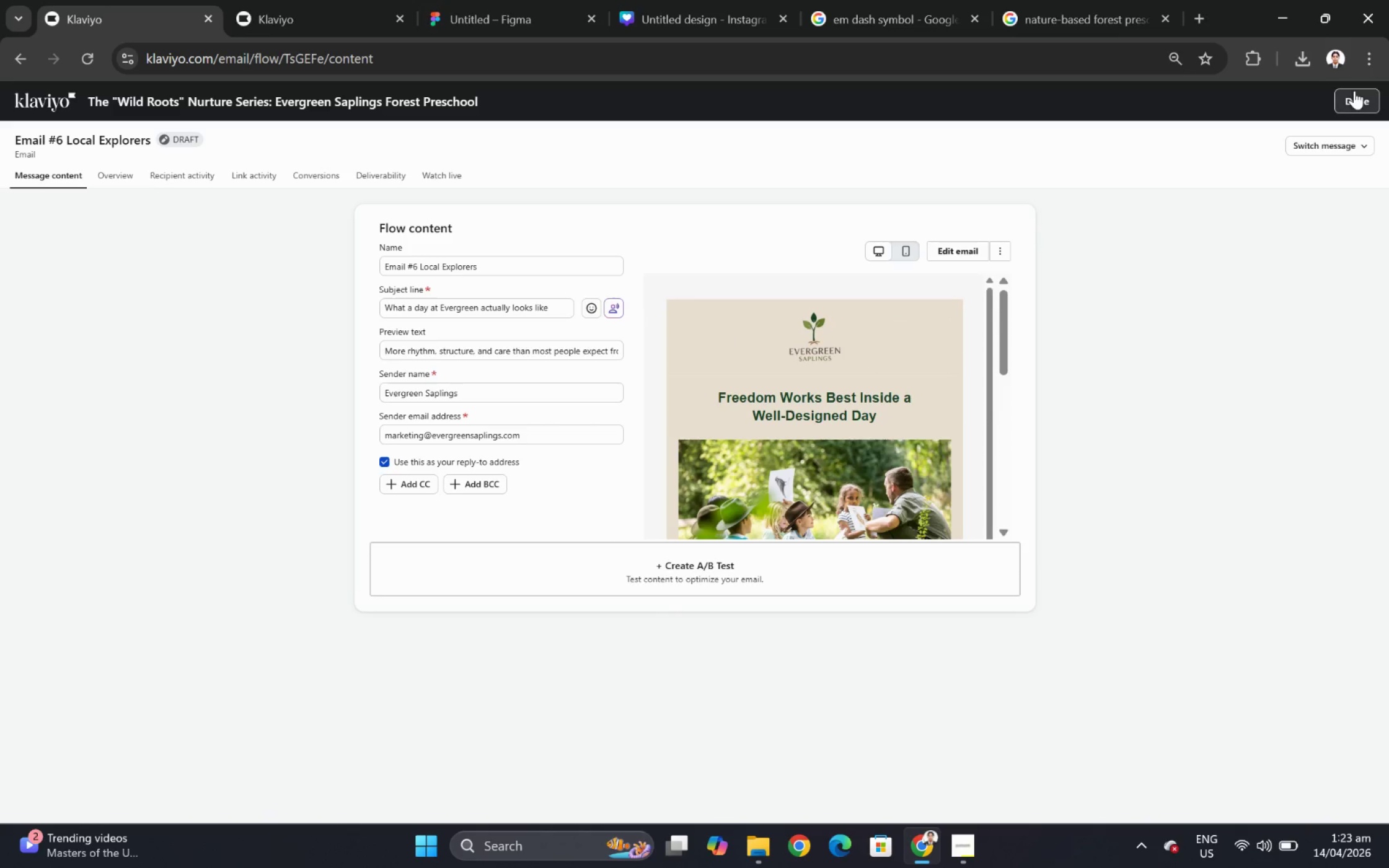 
left_click([1357, 92])
 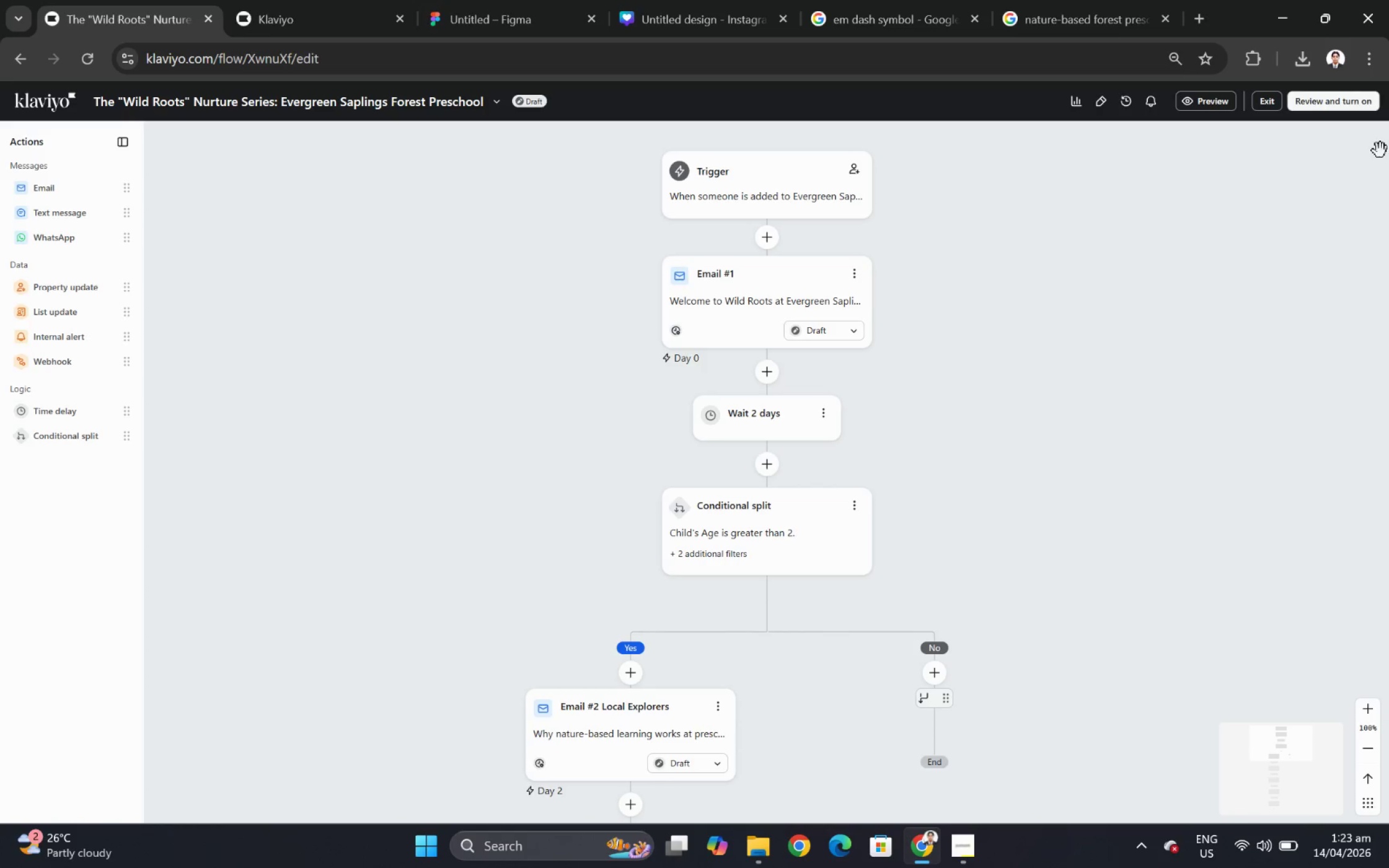 
wait(5.73)
 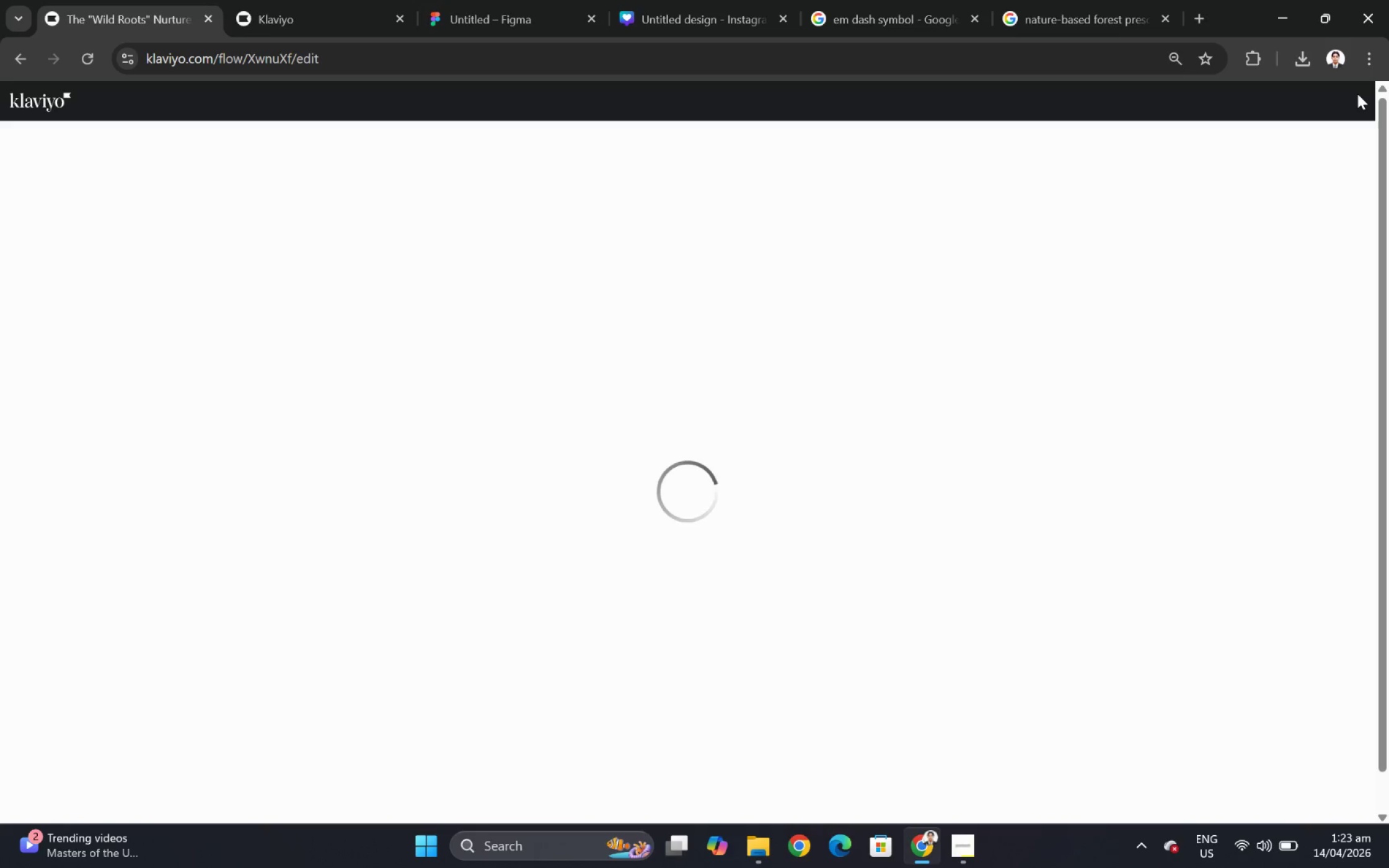 
scroll: coordinate [1209, 416], scroll_direction: down, amount: 26.0
 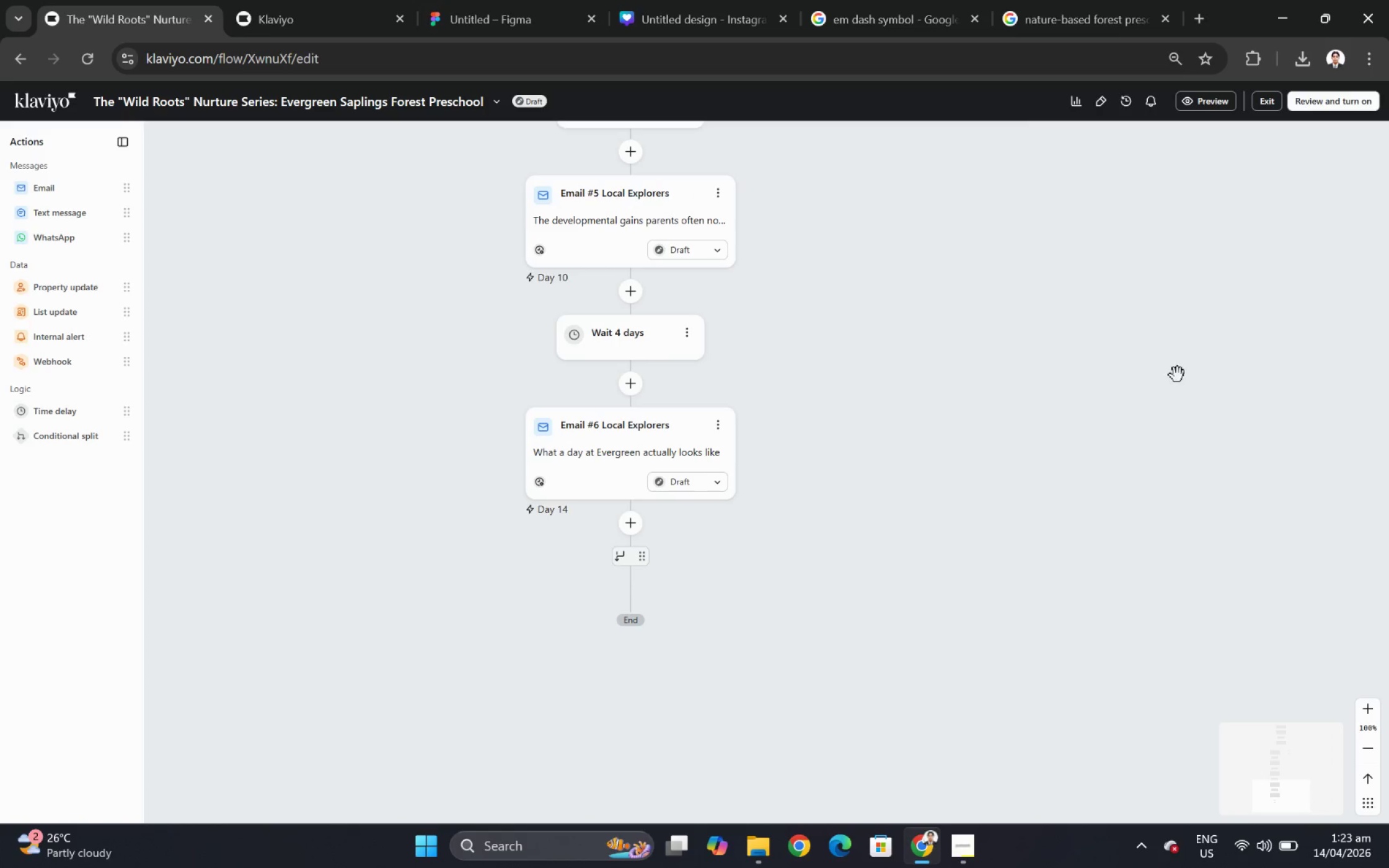 
scroll: coordinate [1001, 410], scroll_direction: up, amount: 7.0
 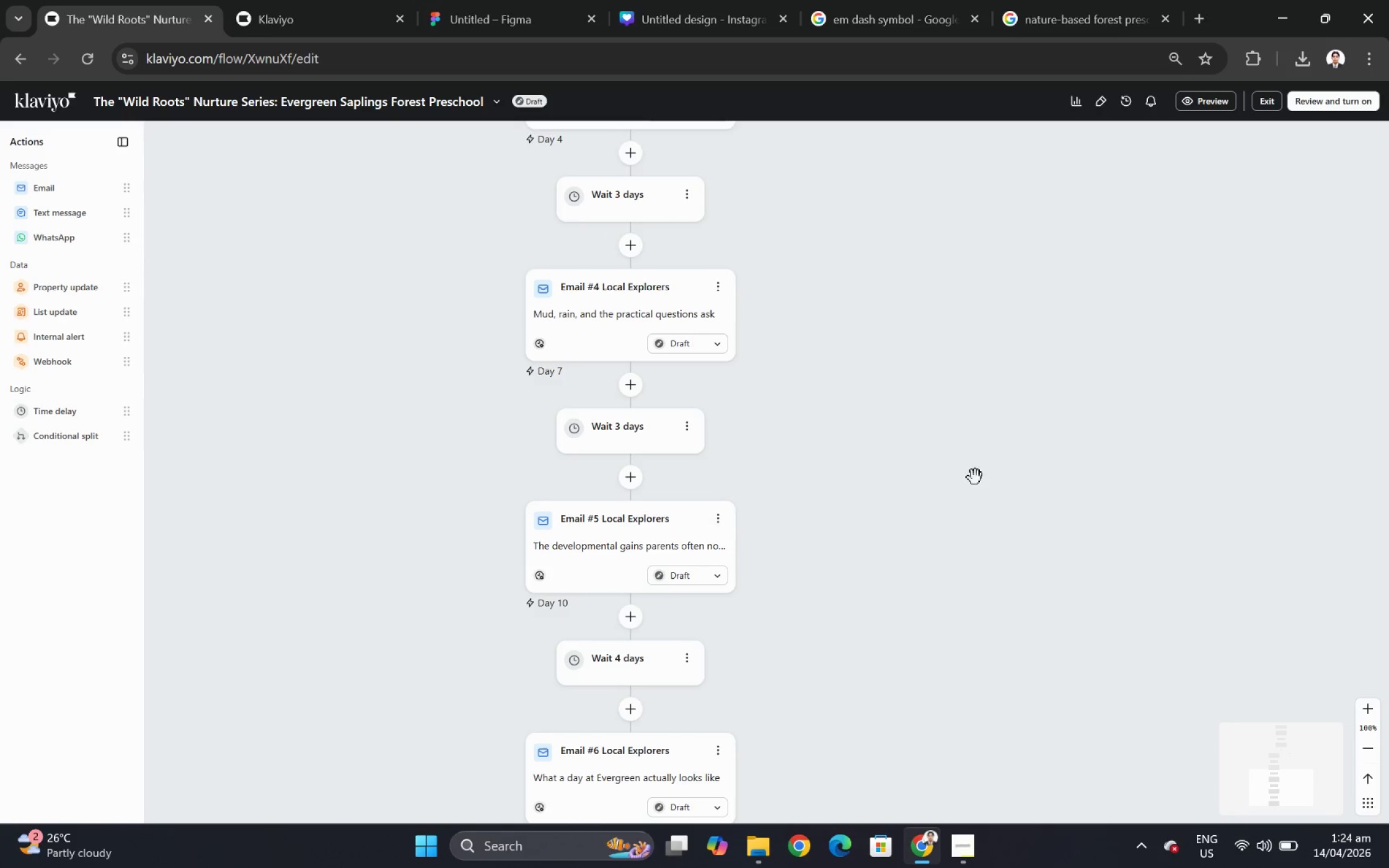 
hold_key(key=ControlLeft, duration=0.87)
scroll: coordinate [977, 477], scroll_direction: down, amount: 3.0
 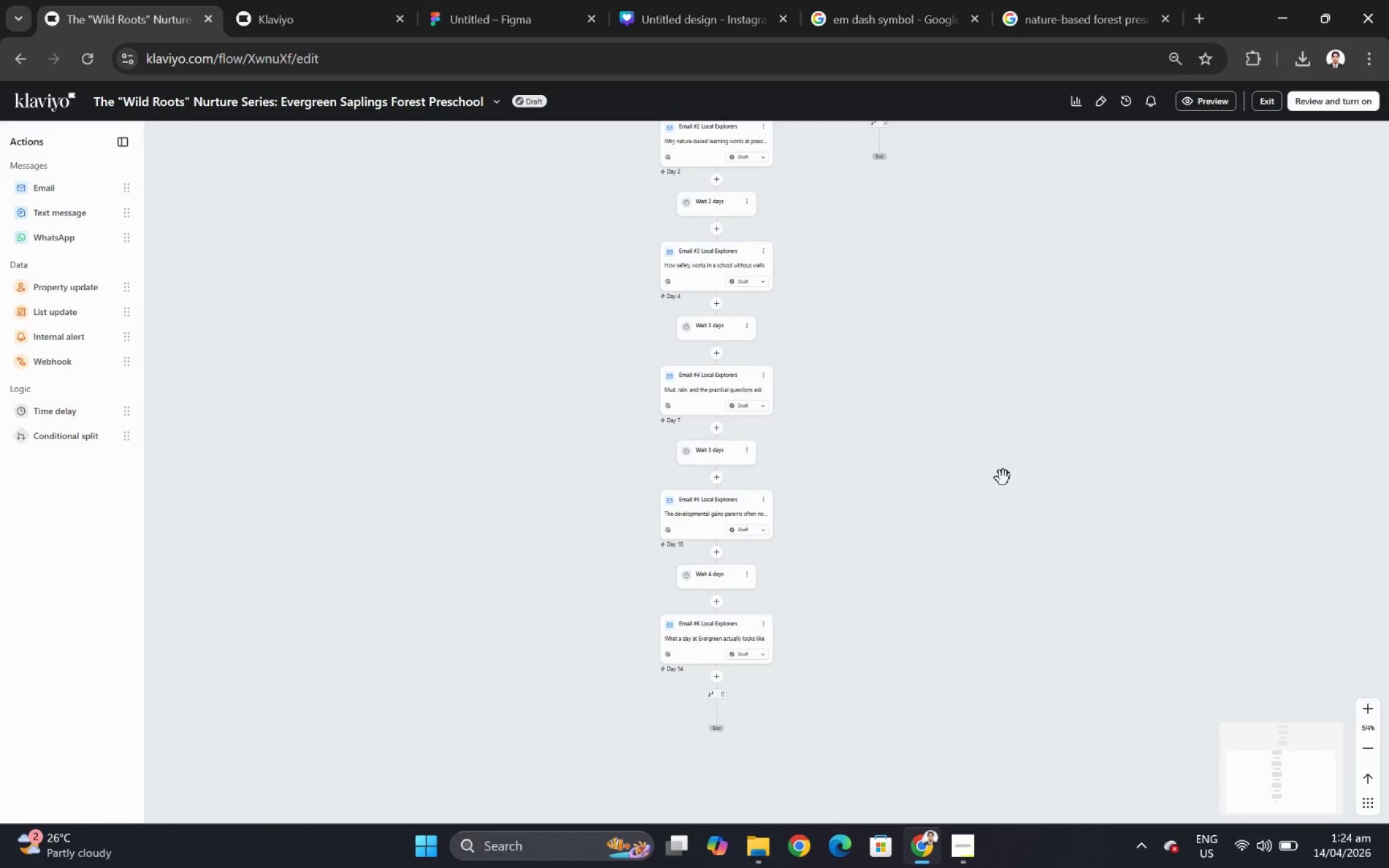 
scroll: coordinate [1005, 478], scroll_direction: up, amount: 6.0
 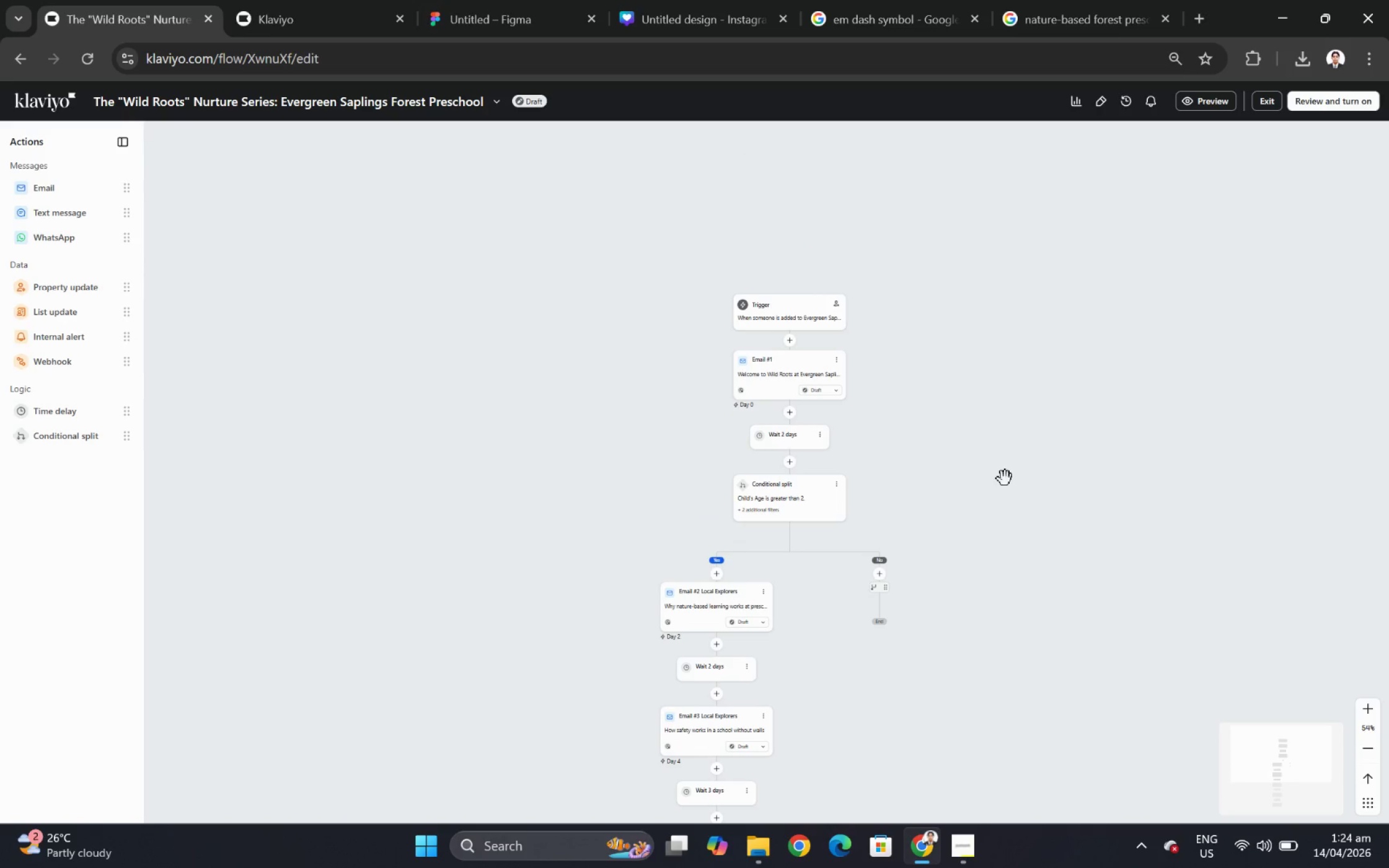 
scroll: coordinate [1005, 478], scroll_direction: down, amount: 7.0
 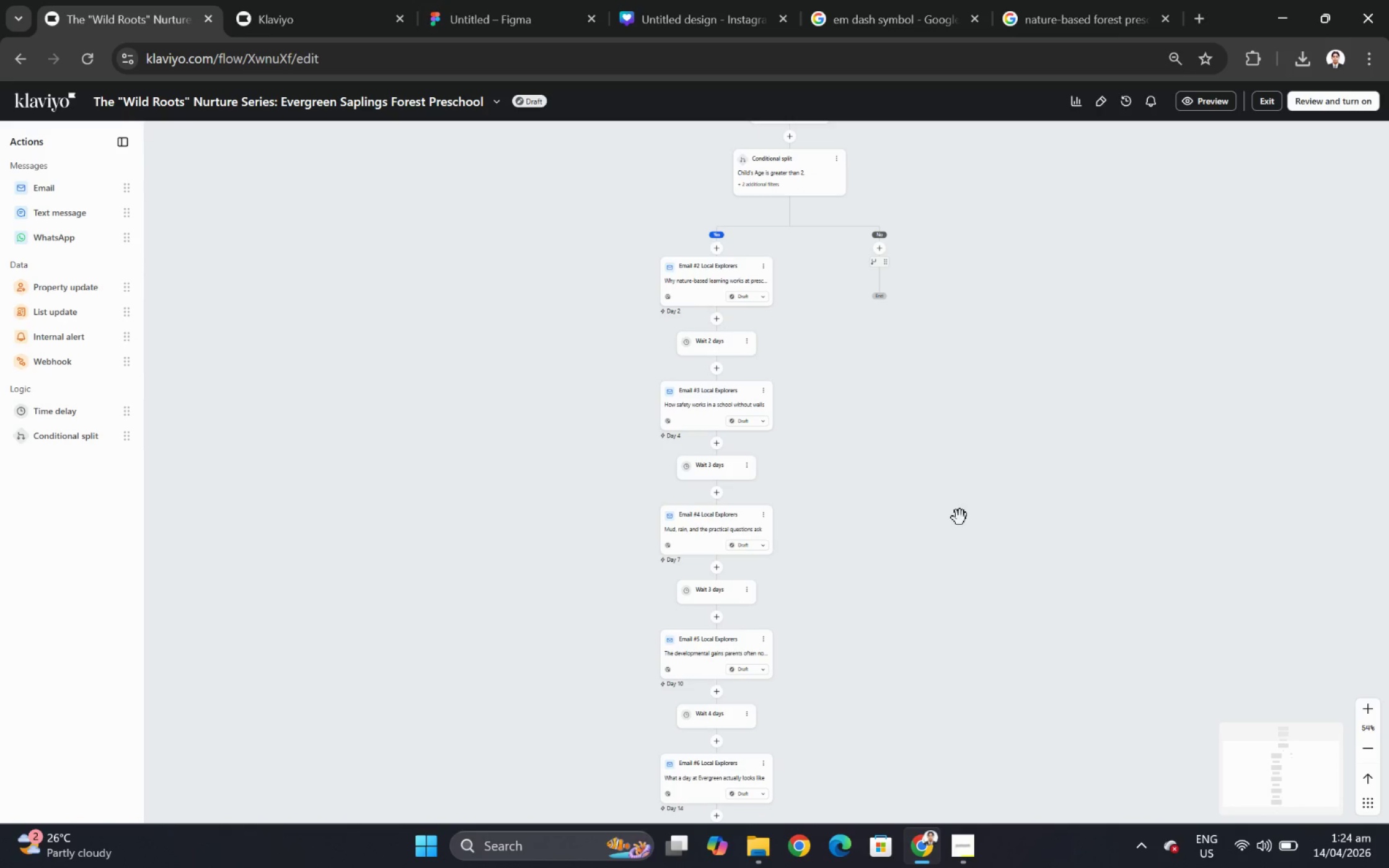 
hold_key(key=ControlLeft, duration=0.36)
scroll: coordinate [614, 536], scroll_direction: down, amount: 9.0
 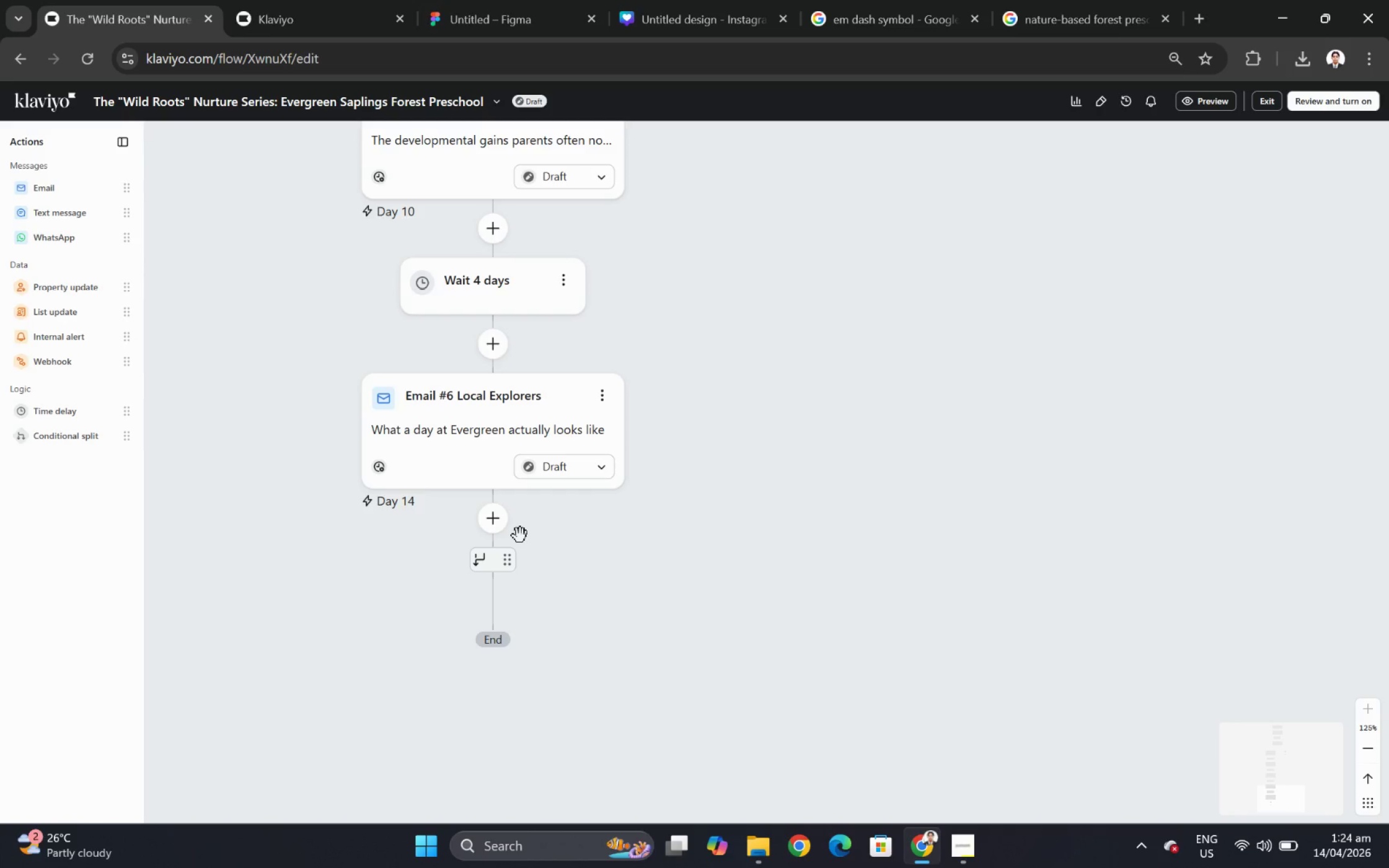 
wait(12.89)
 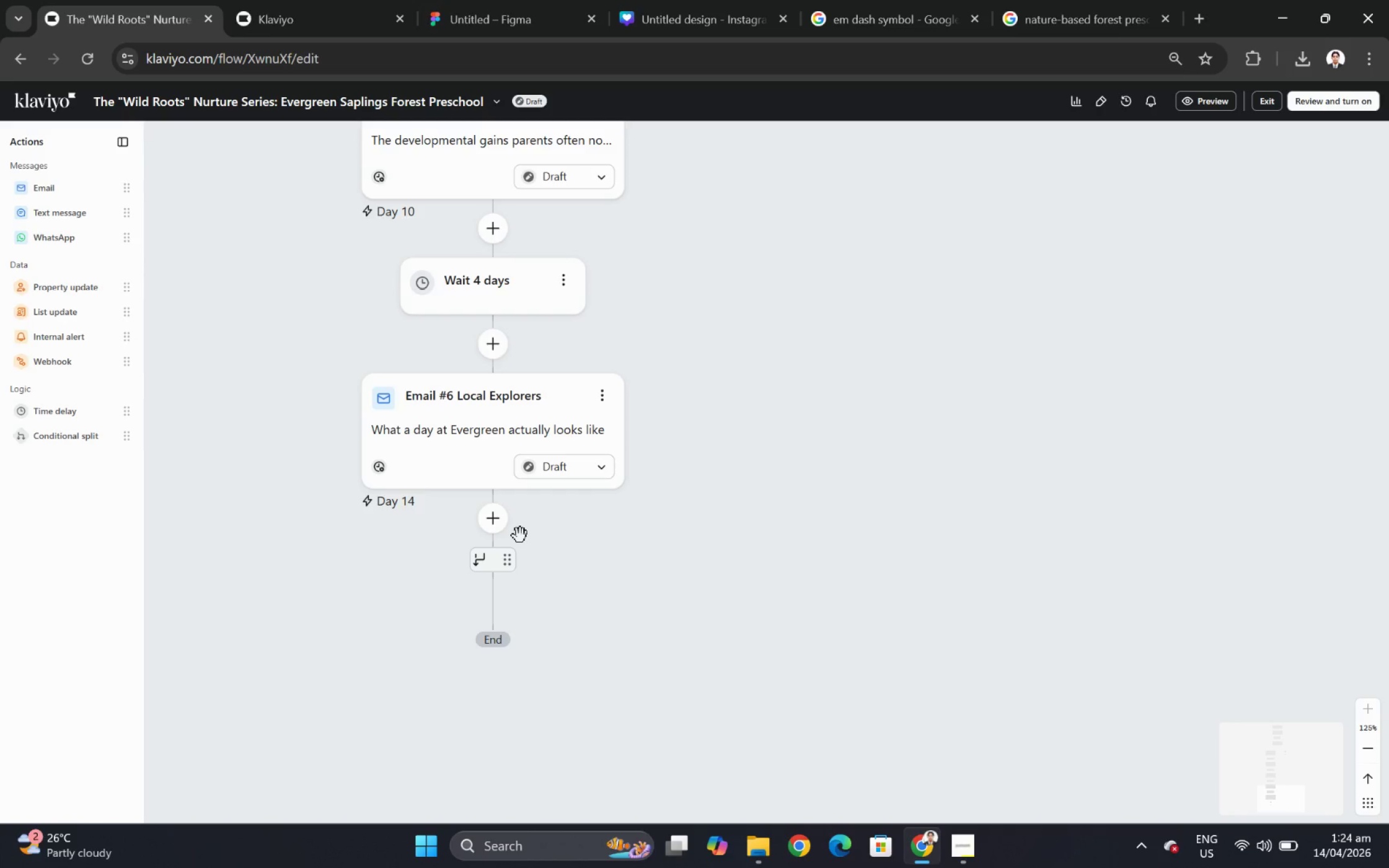 
left_click([558, 274])
 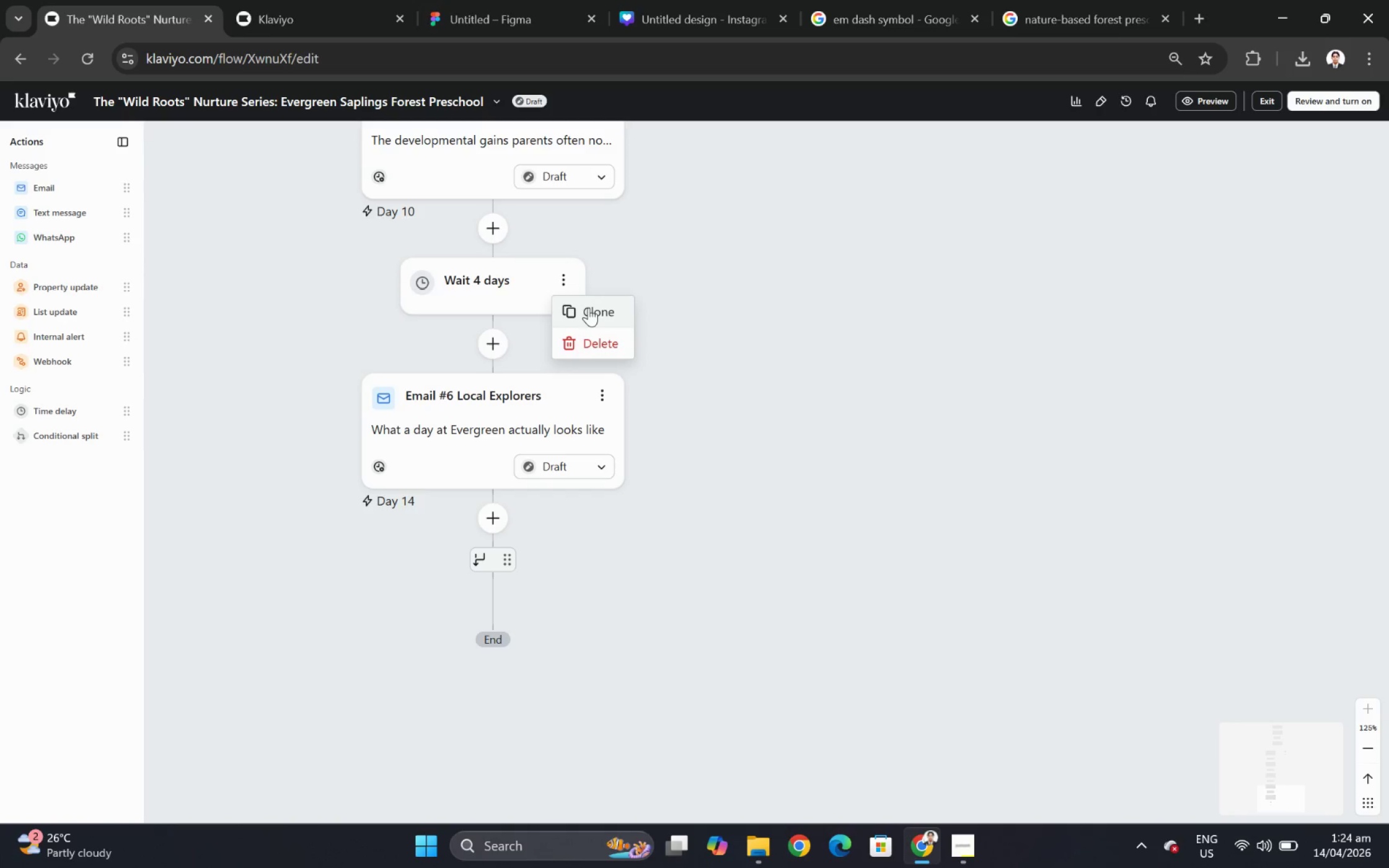 
left_click([589, 309])
 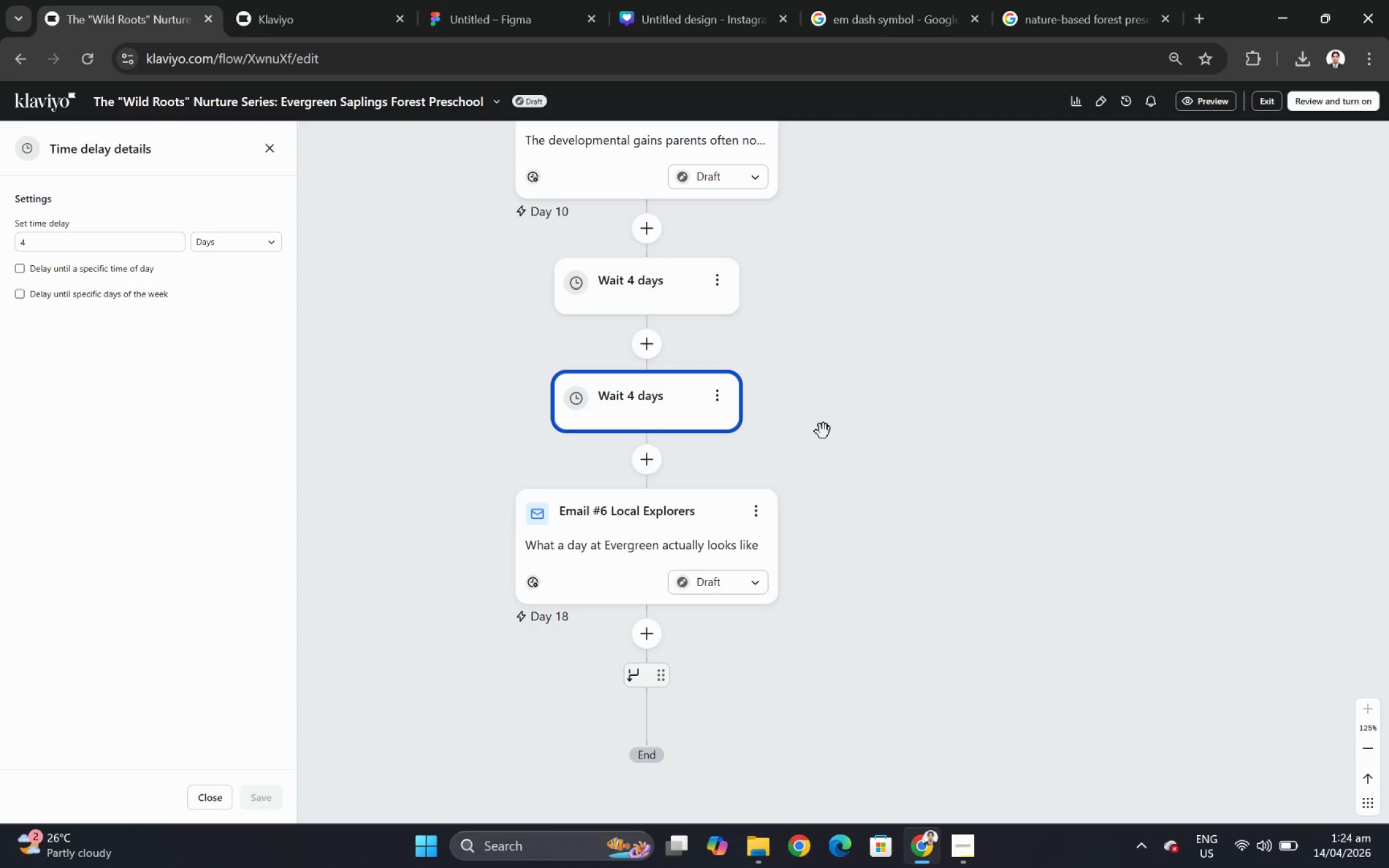 
scroll: coordinate [811, 413], scroll_direction: down, amount: 2.0
 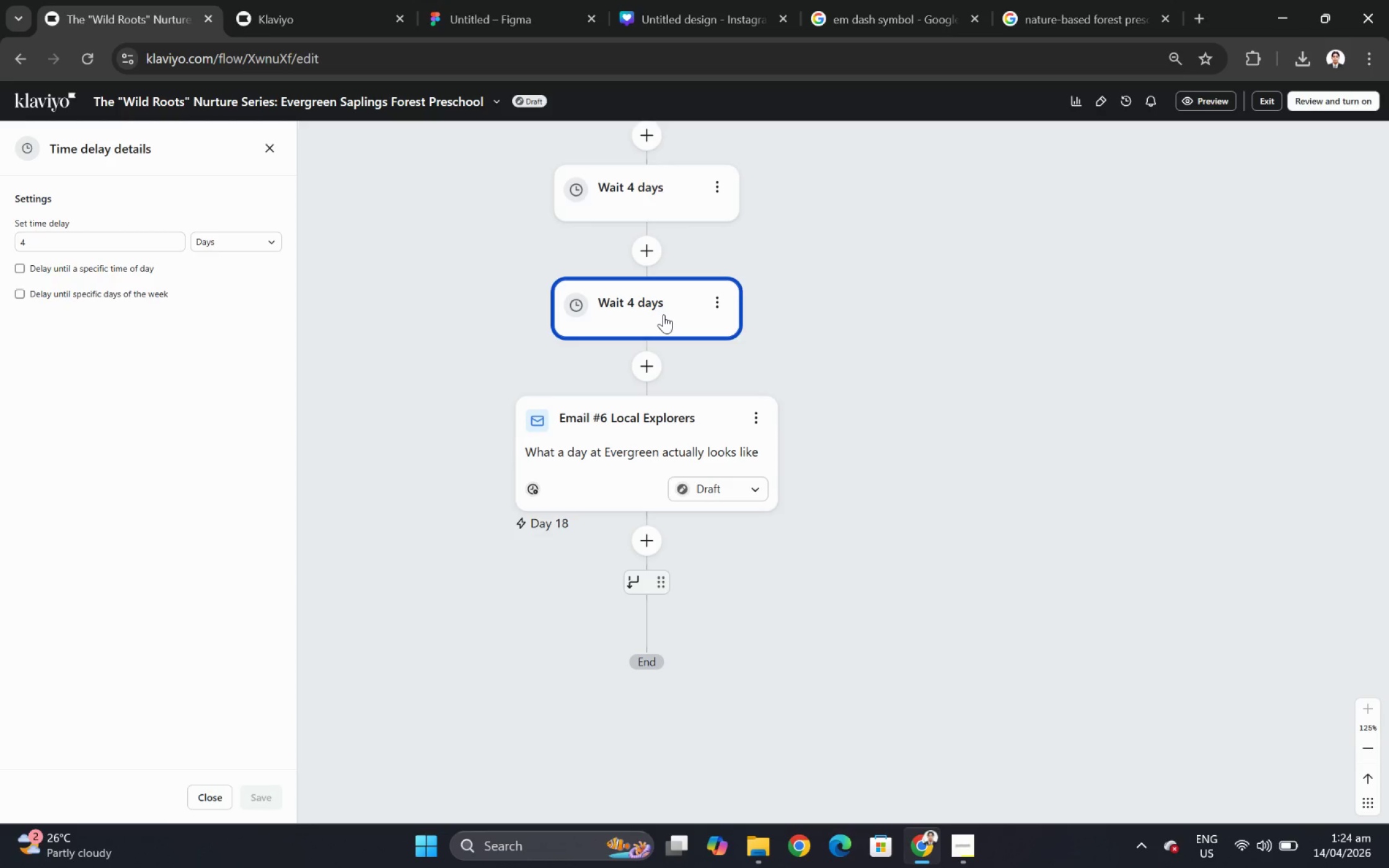 
left_click_drag(start_coordinate=[663, 314], to_coordinate=[676, 536])
 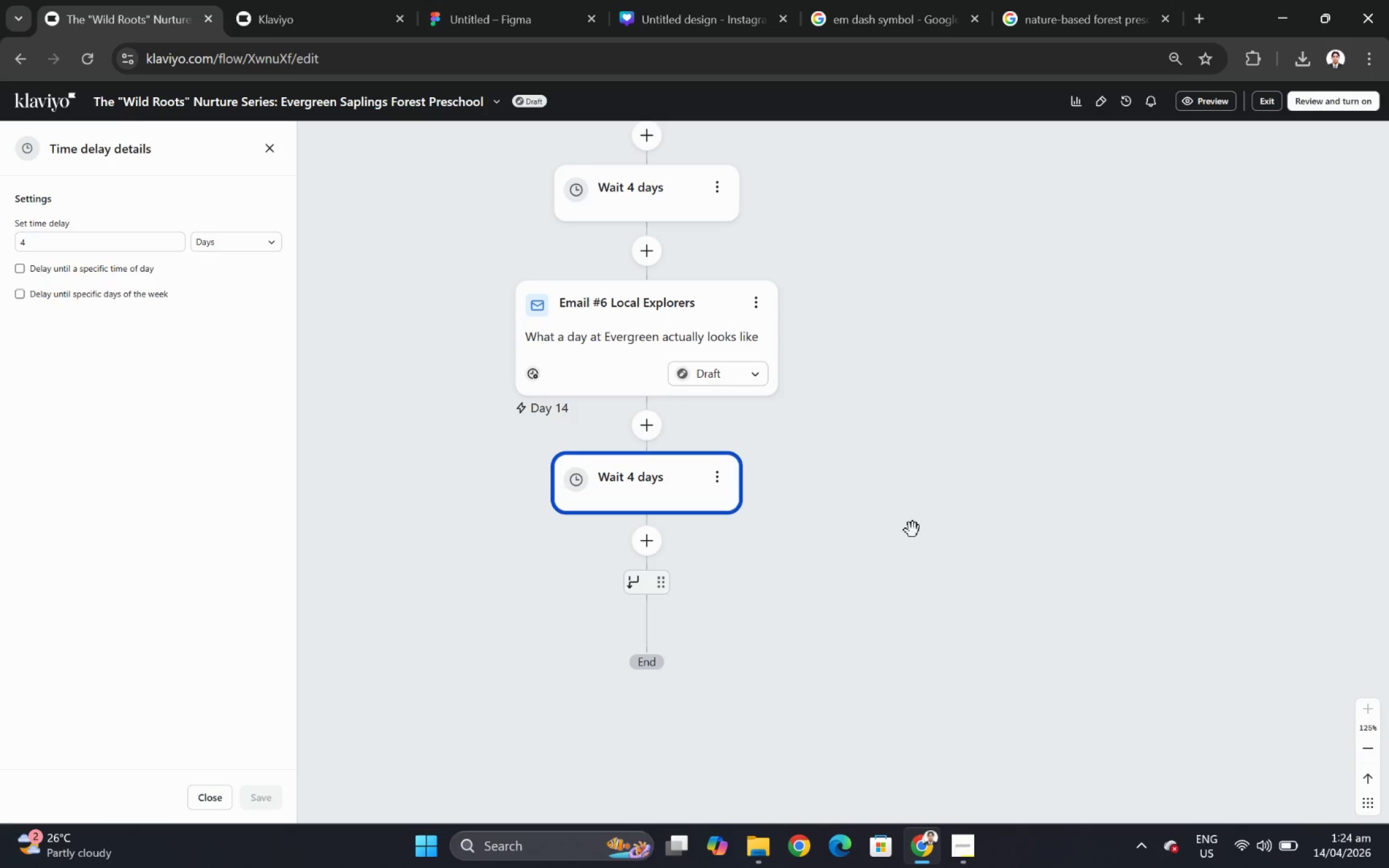 
scroll: coordinate [914, 524], scroll_direction: up, amount: 7.0
 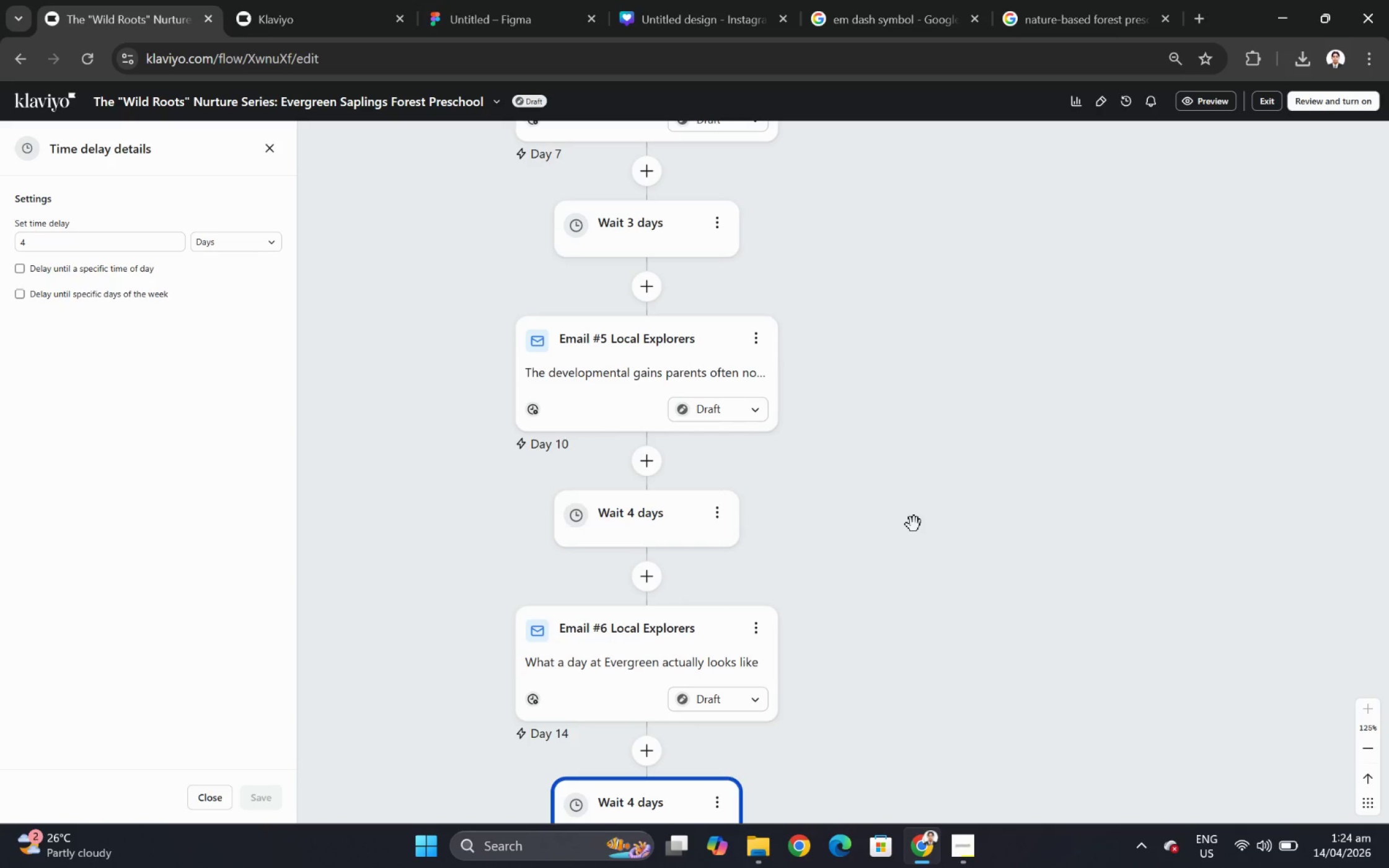 
hold_key(key=ControlLeft, duration=1.53)
 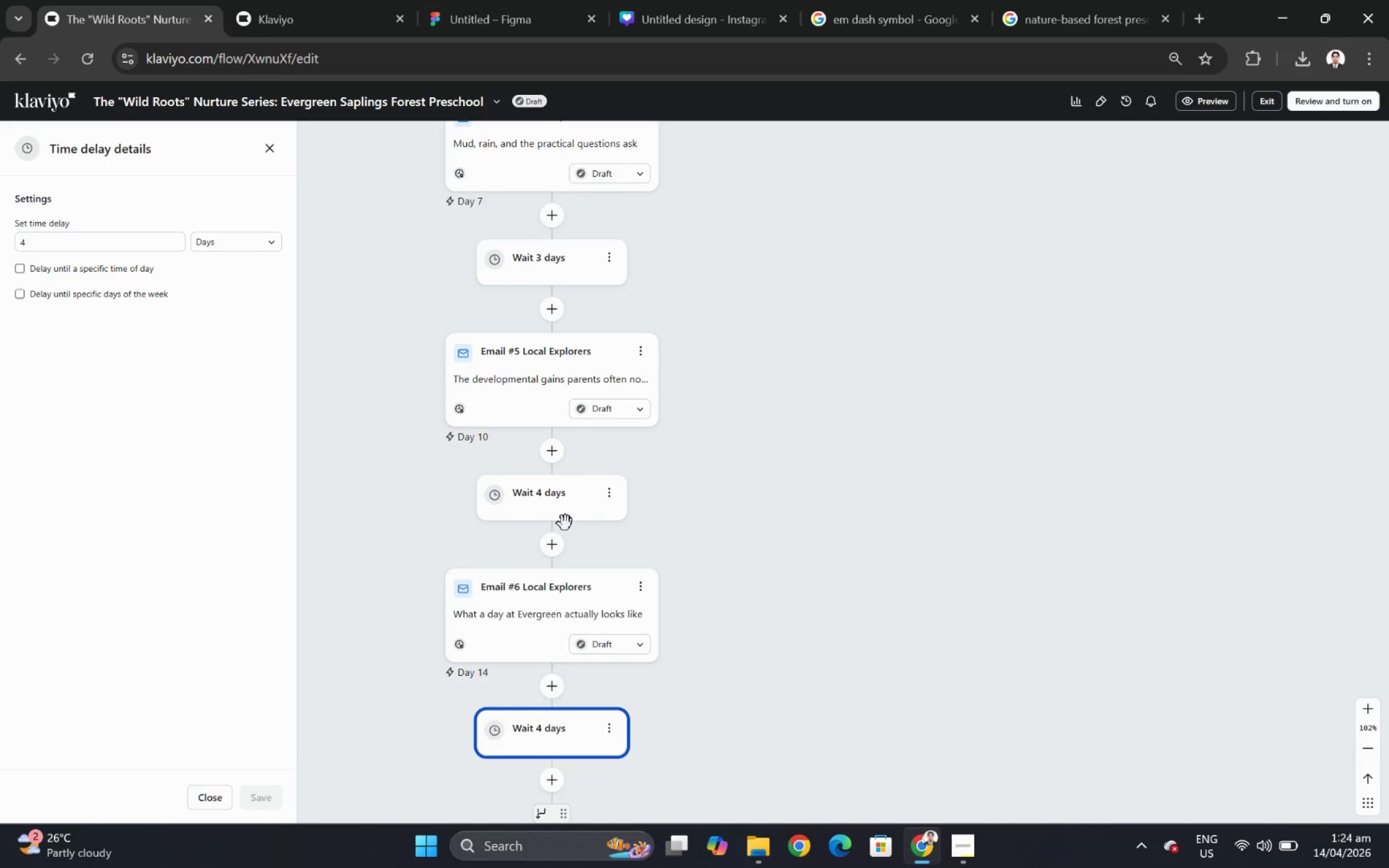 
key(Control+ControlLeft)
 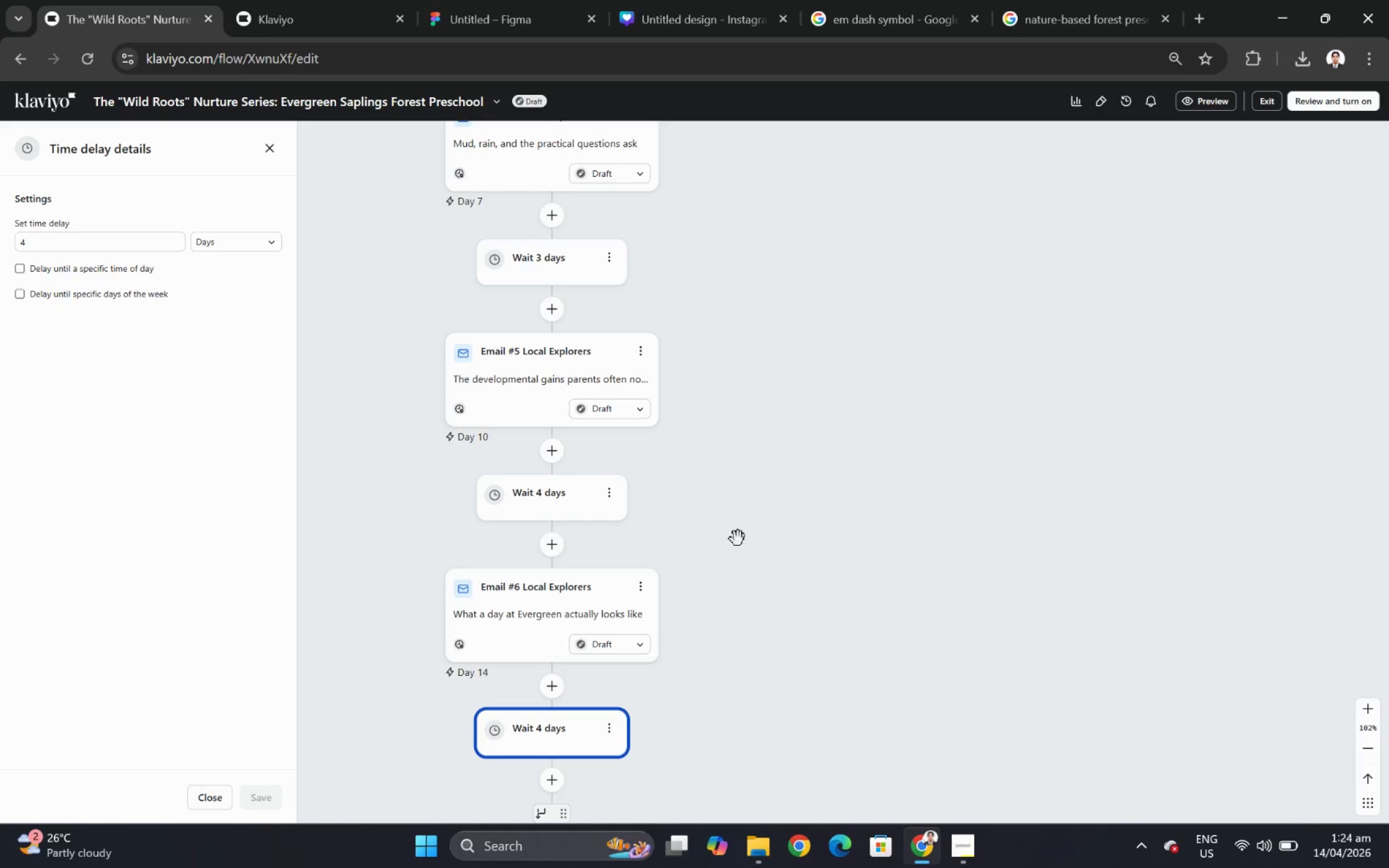 
key(Control+ControlLeft)
 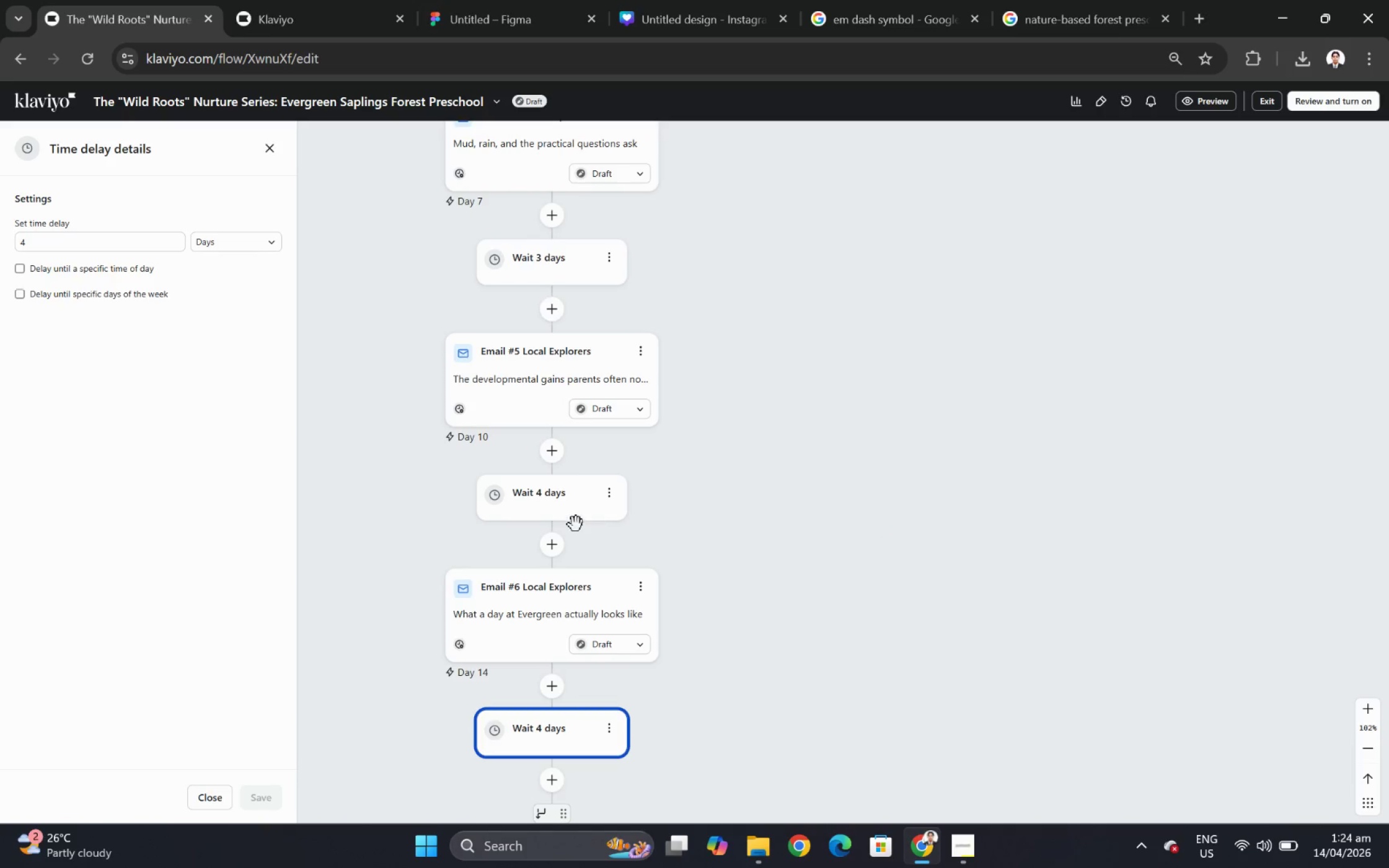 
scroll: coordinate [914, 528], scroll_direction: down, amount: 1.0
 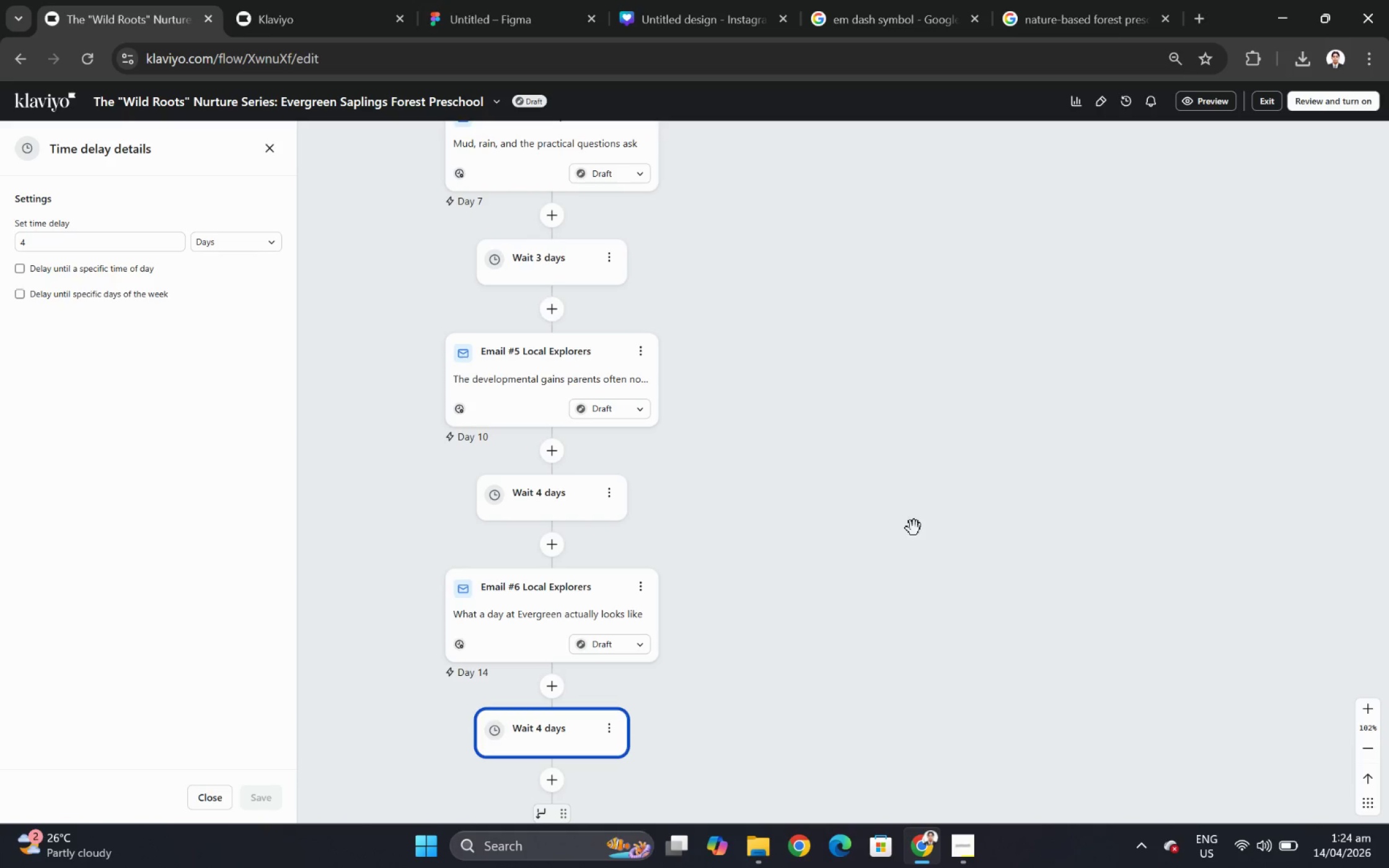 
scroll: coordinate [563, 522], scroll_direction: up, amount: 5.0
 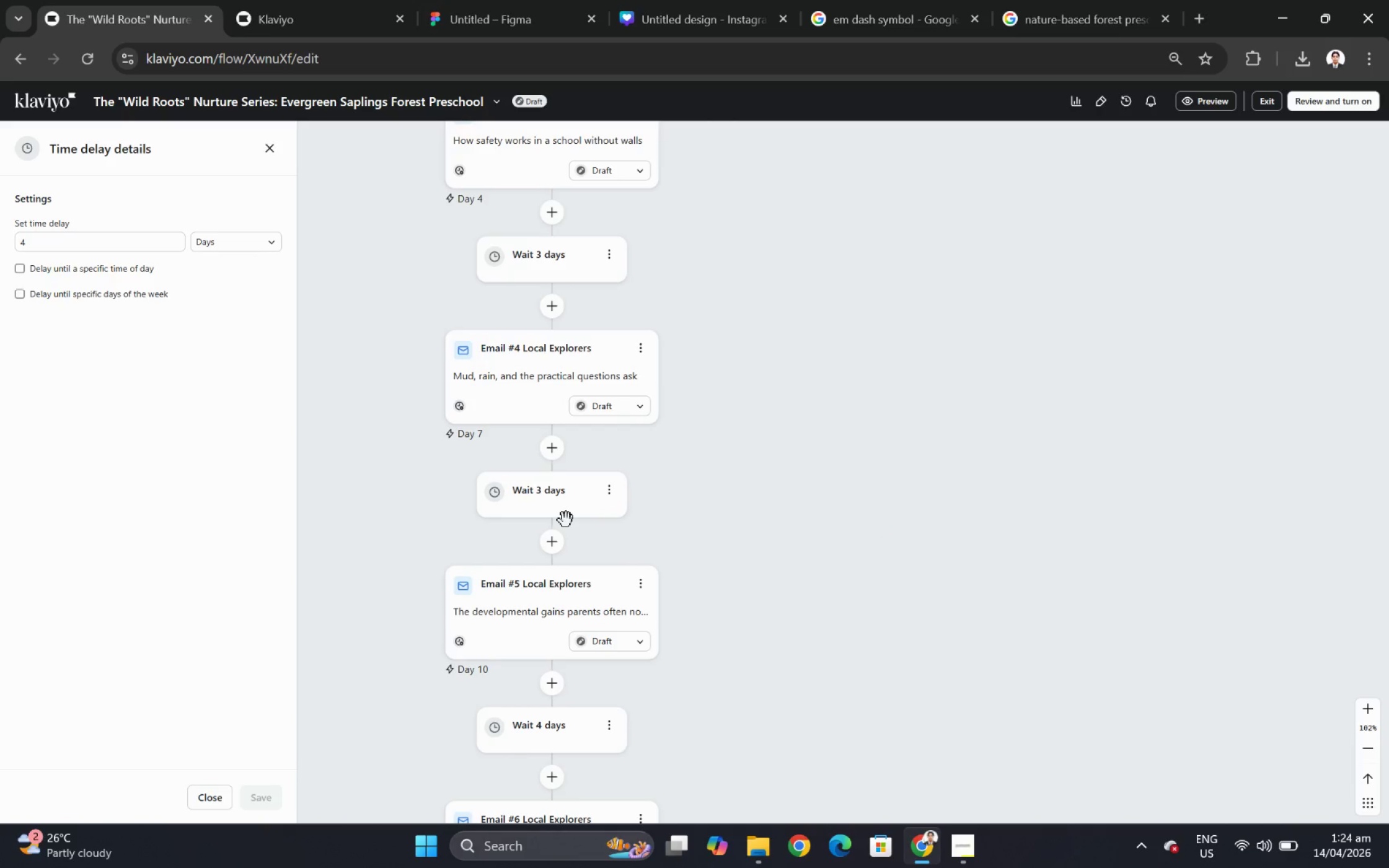 
scroll: coordinate [650, 557], scroll_direction: down, amount: 11.0
 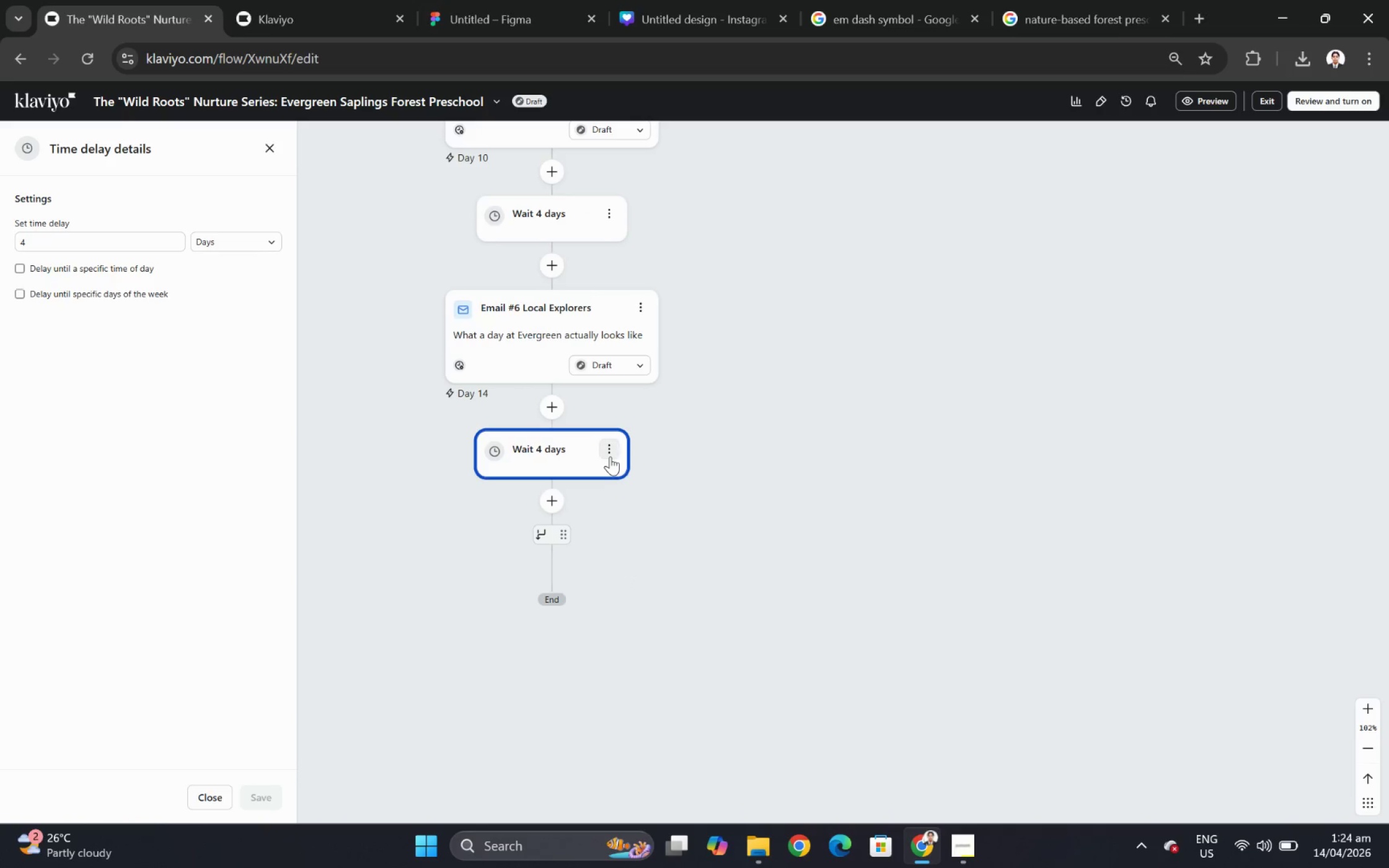 
left_click([610, 456])
 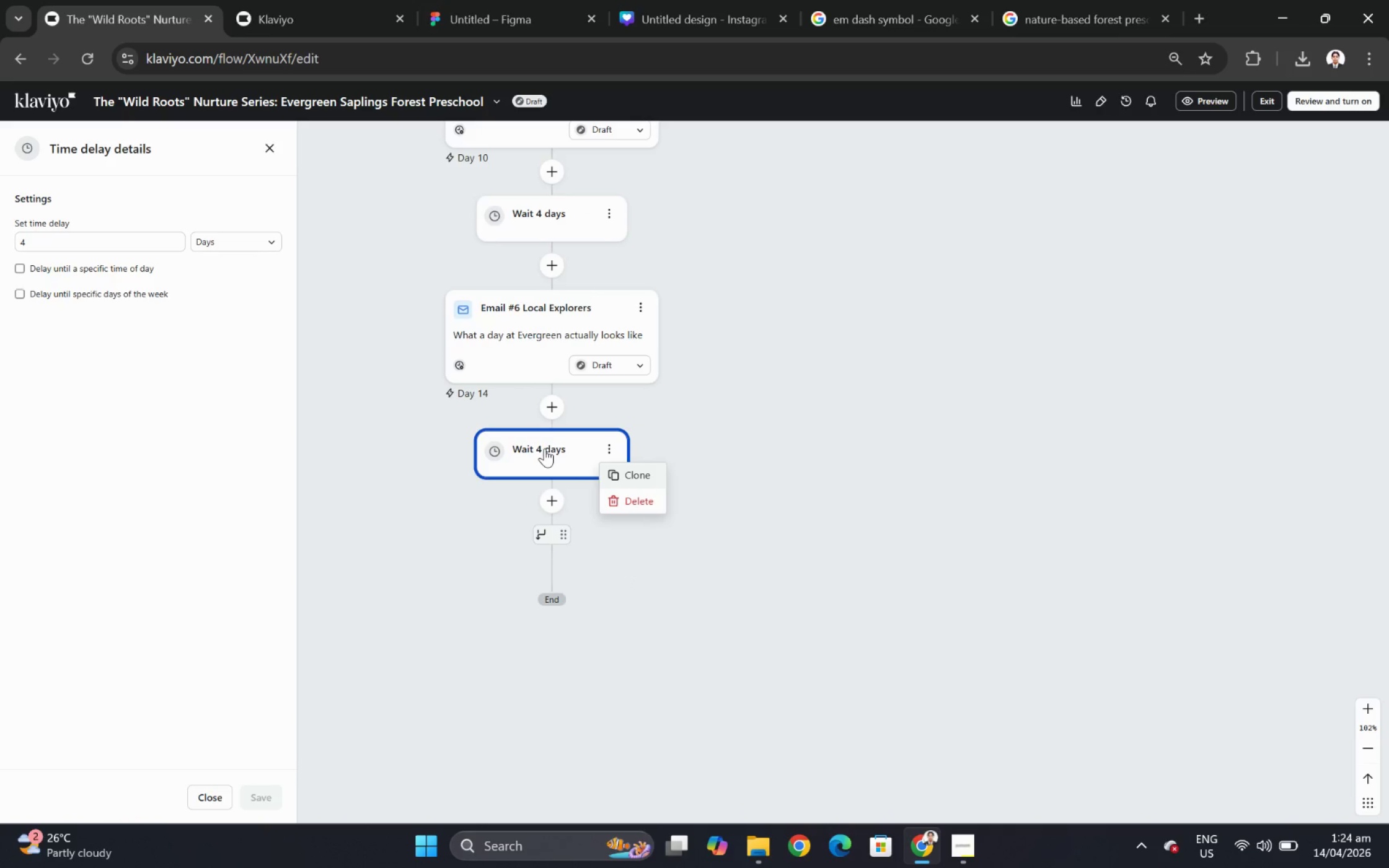 
left_click([785, 439])
 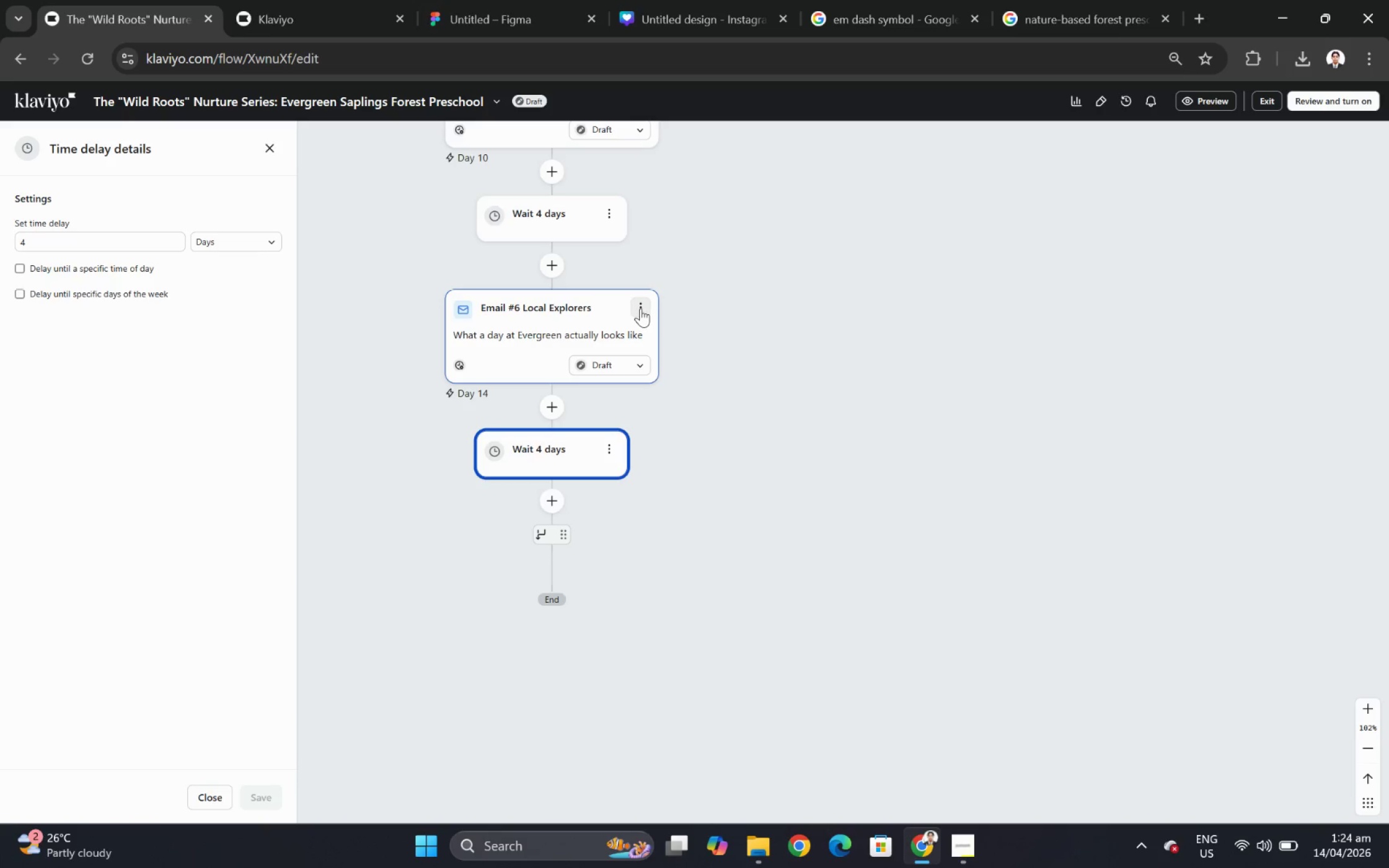 
left_click([640, 308])
 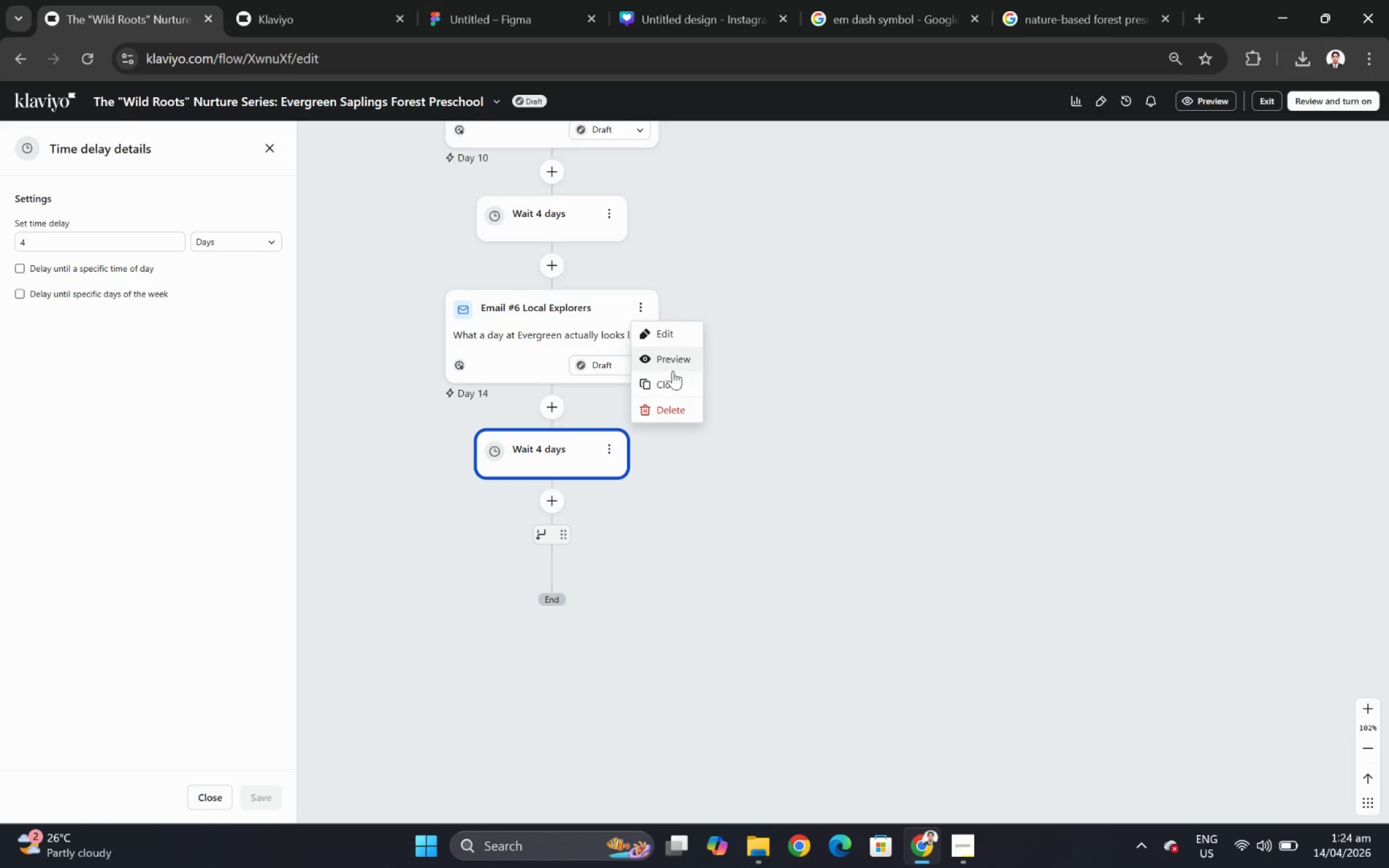 
left_click([678, 386])
 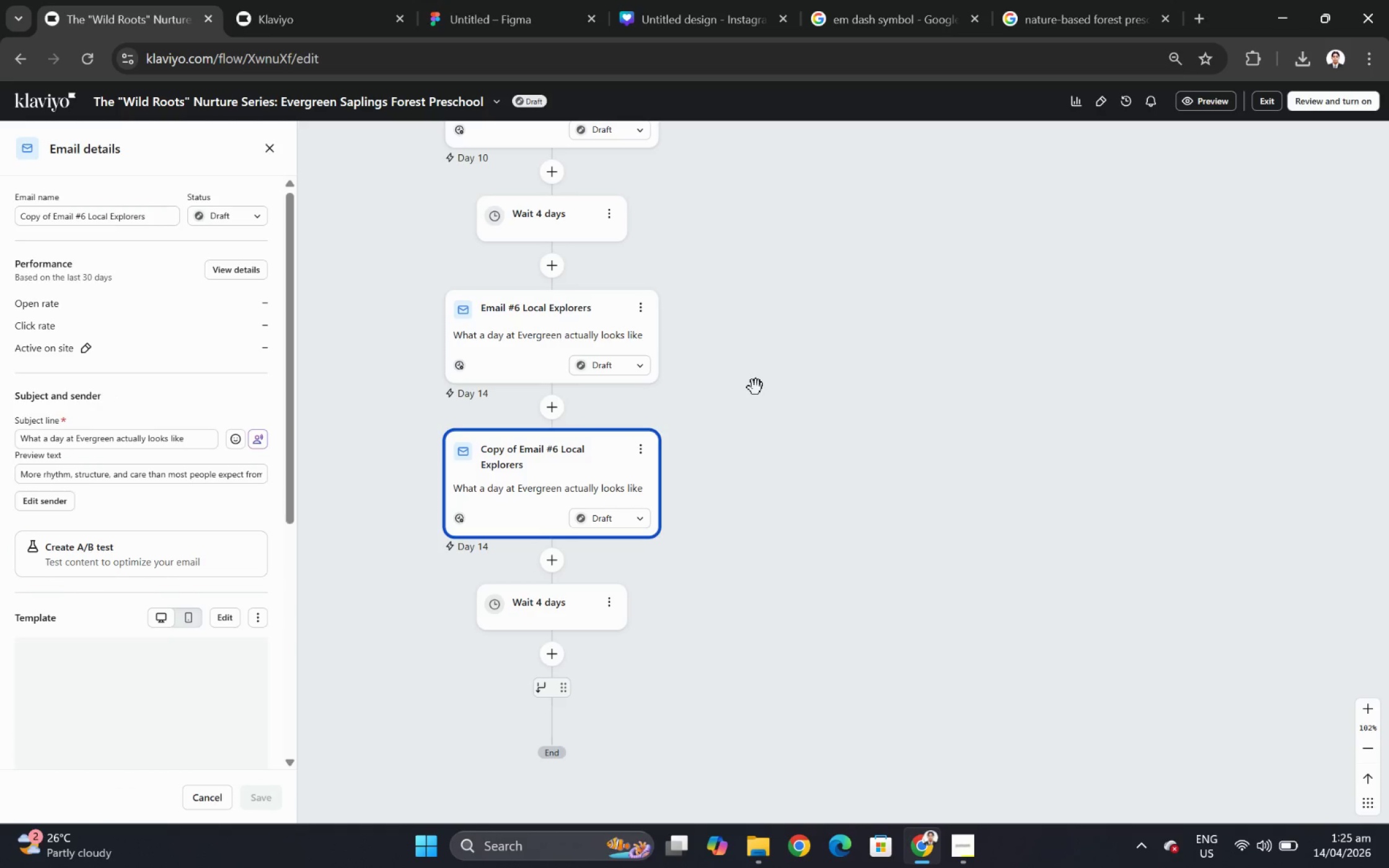 
left_click_drag(start_coordinate=[596, 442], to_coordinate=[578, 607])
 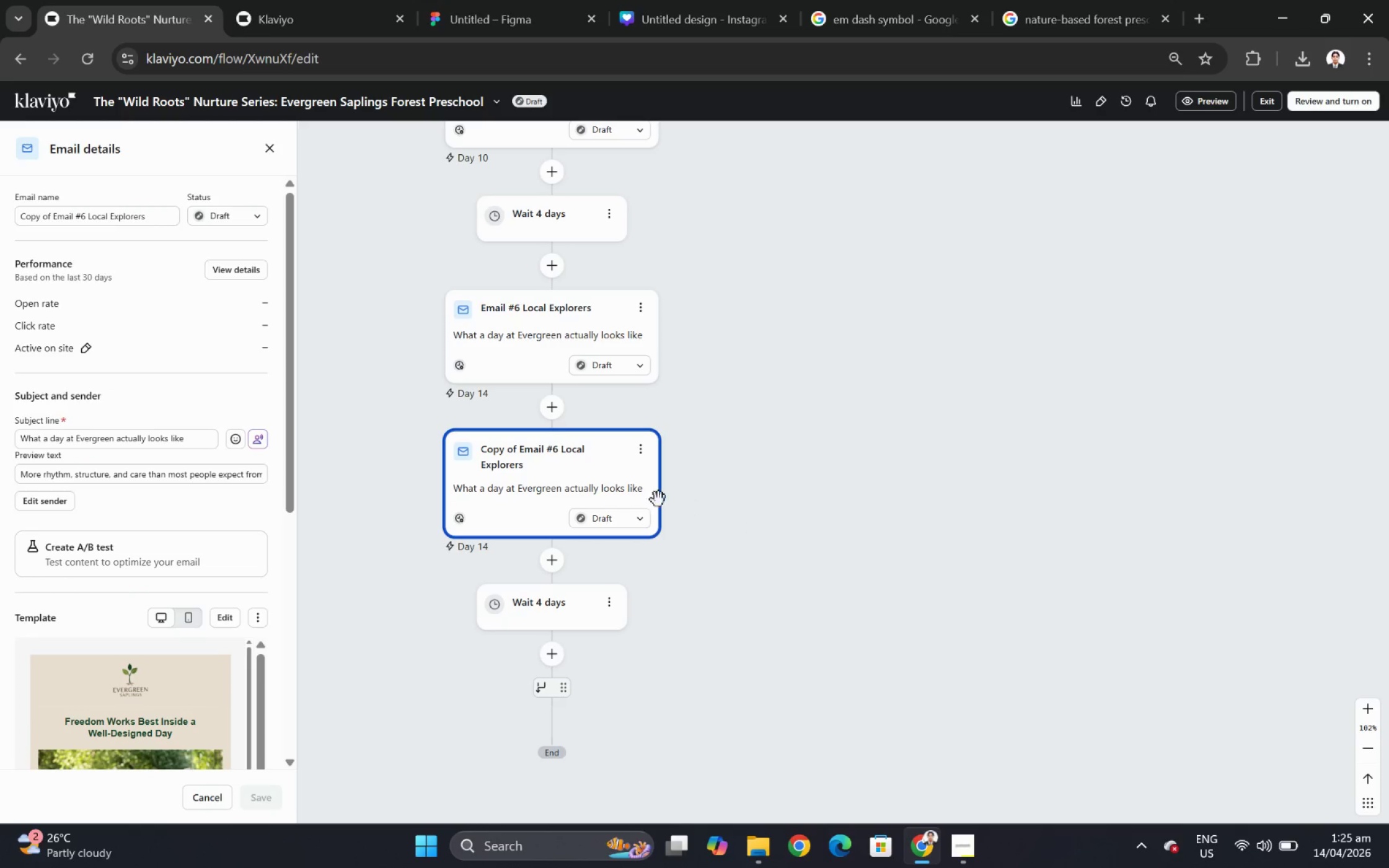 
left_click_drag(start_coordinate=[589, 450], to_coordinate=[583, 591])
 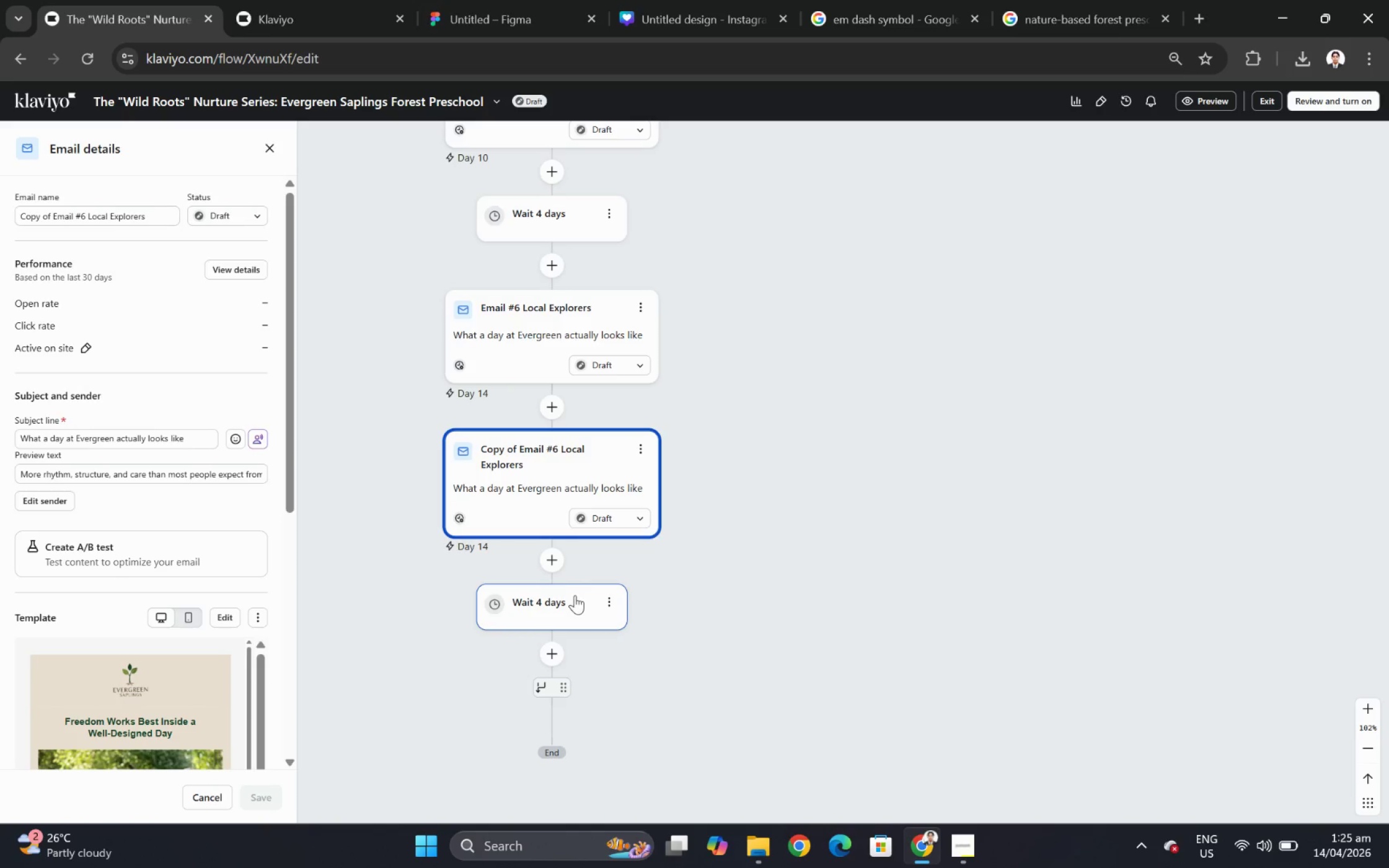 
left_click_drag(start_coordinate=[575, 595], to_coordinate=[576, 439])
 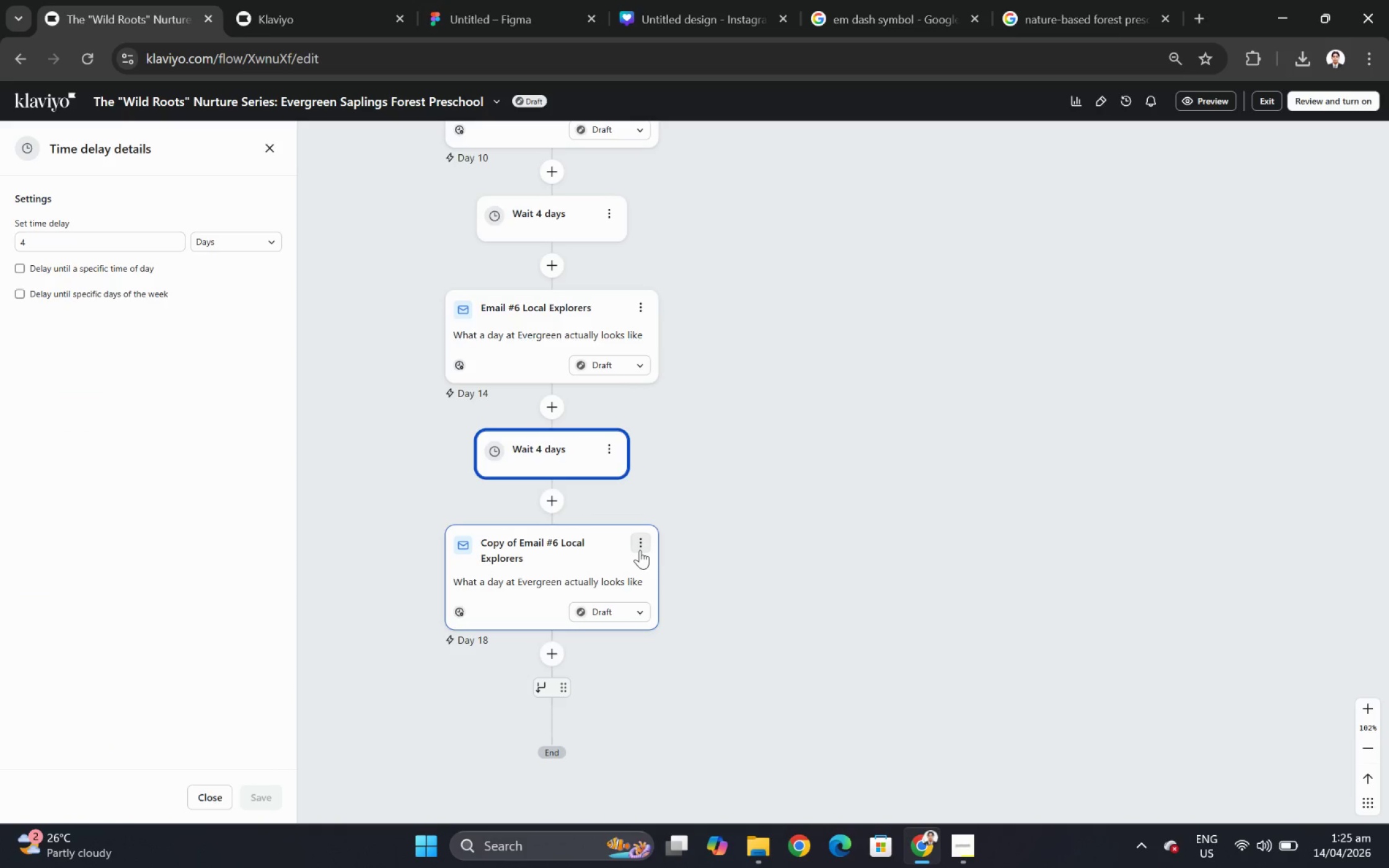 
left_click([640, 546])
 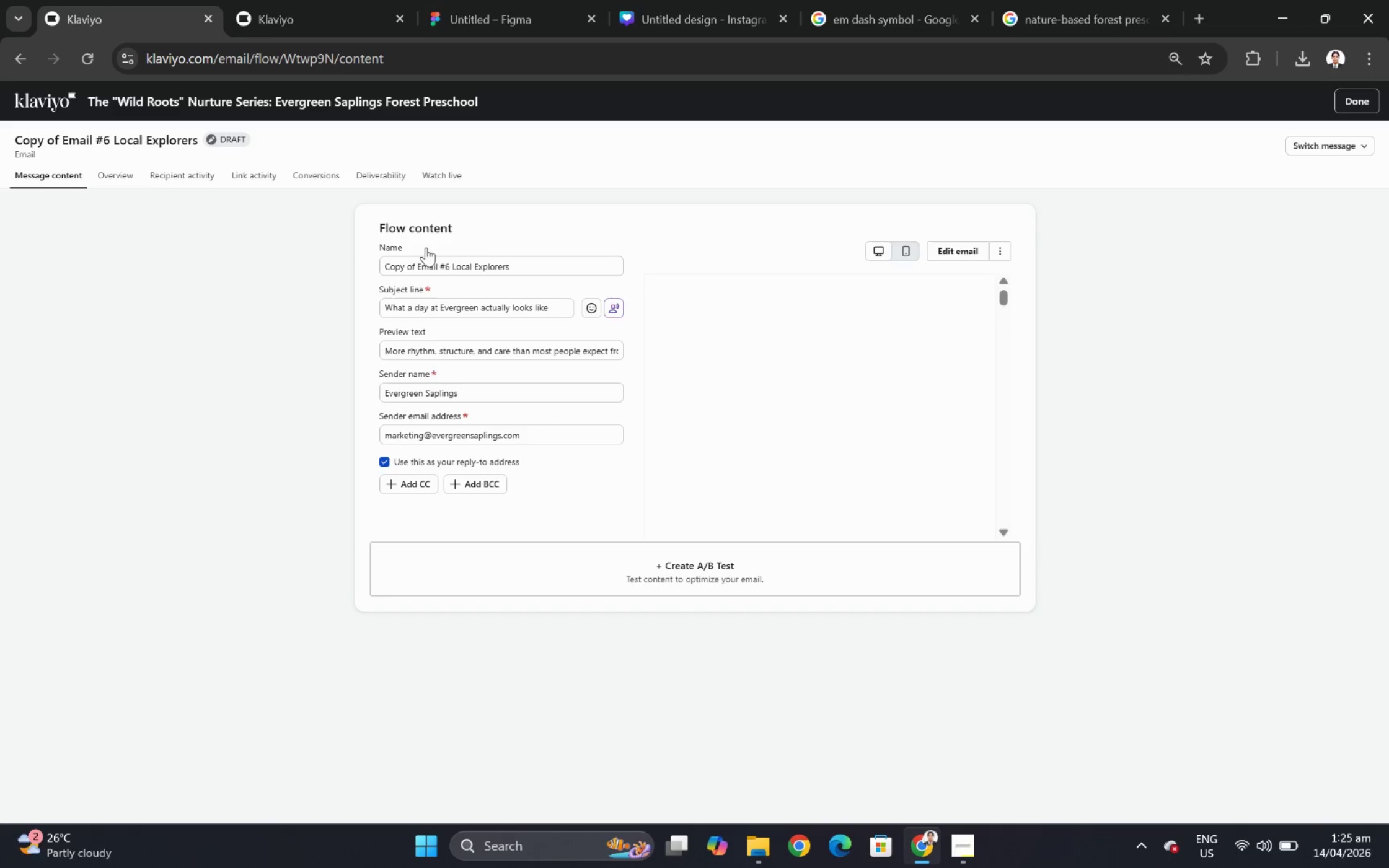 
left_click_drag(start_coordinate=[418, 264], to_coordinate=[371, 265])